 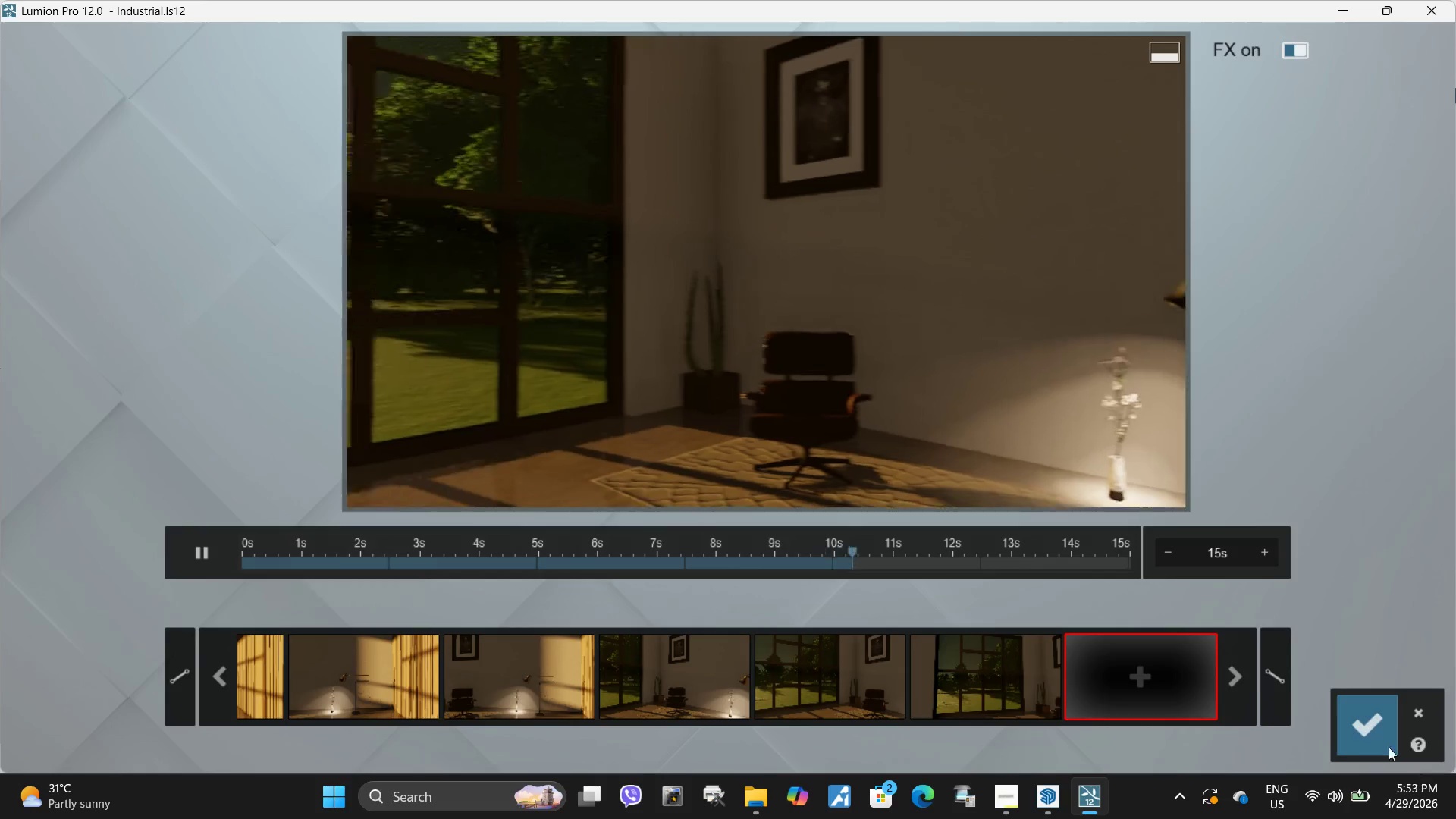 
left_click([1366, 735])
 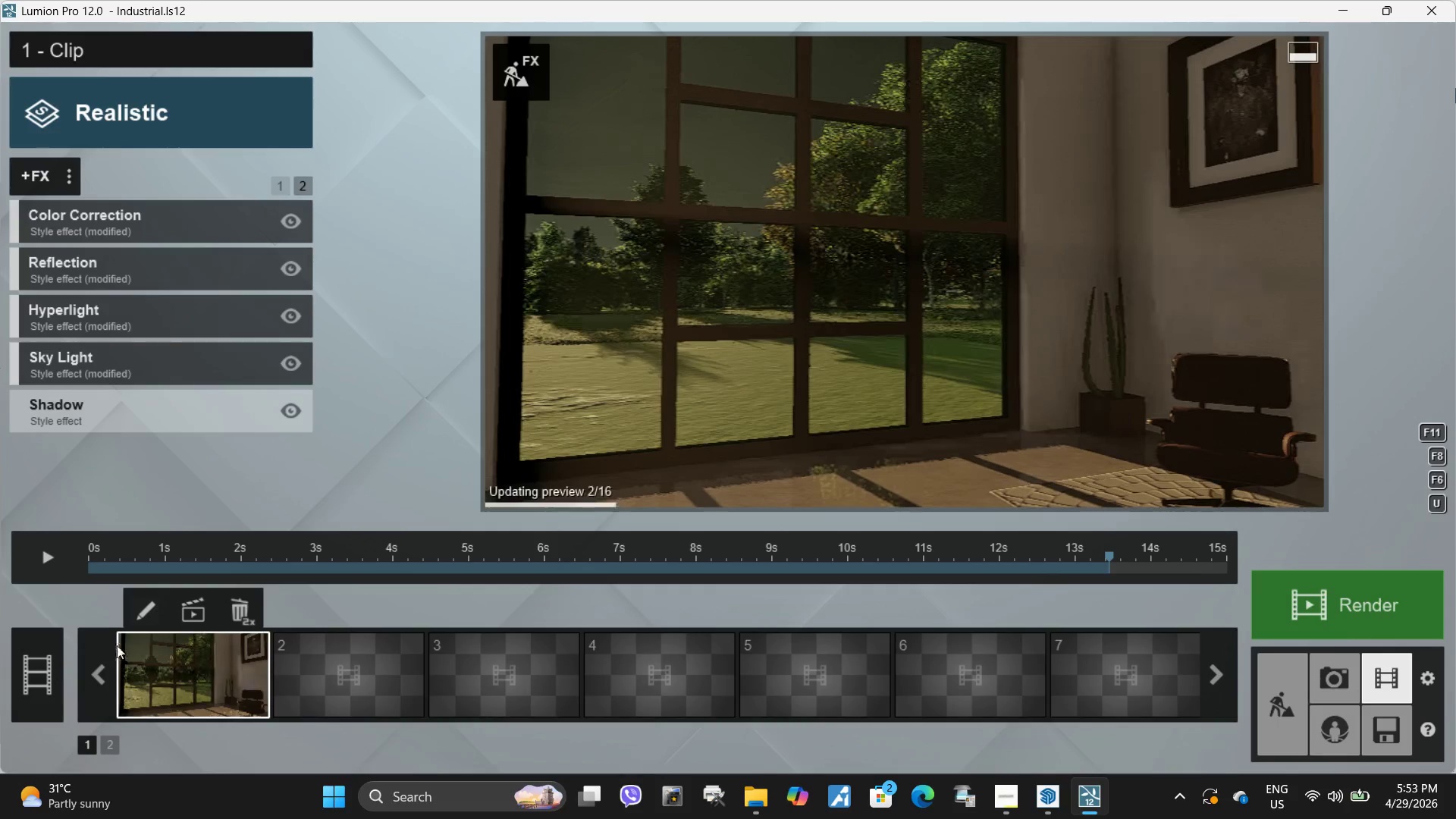 
left_click([205, 680])
 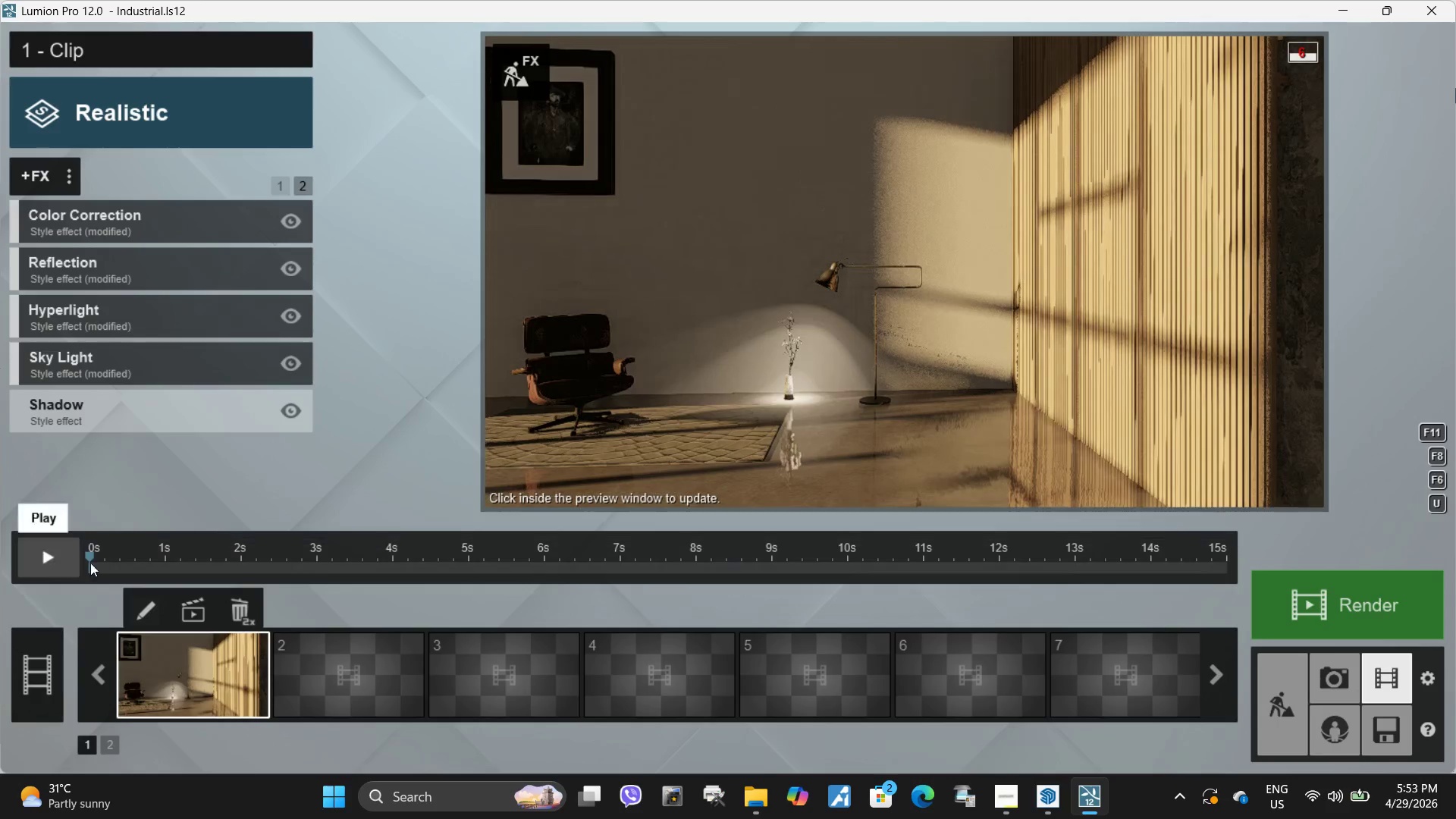 
left_click_drag(start_coordinate=[97, 560], to_coordinate=[121, 557])
 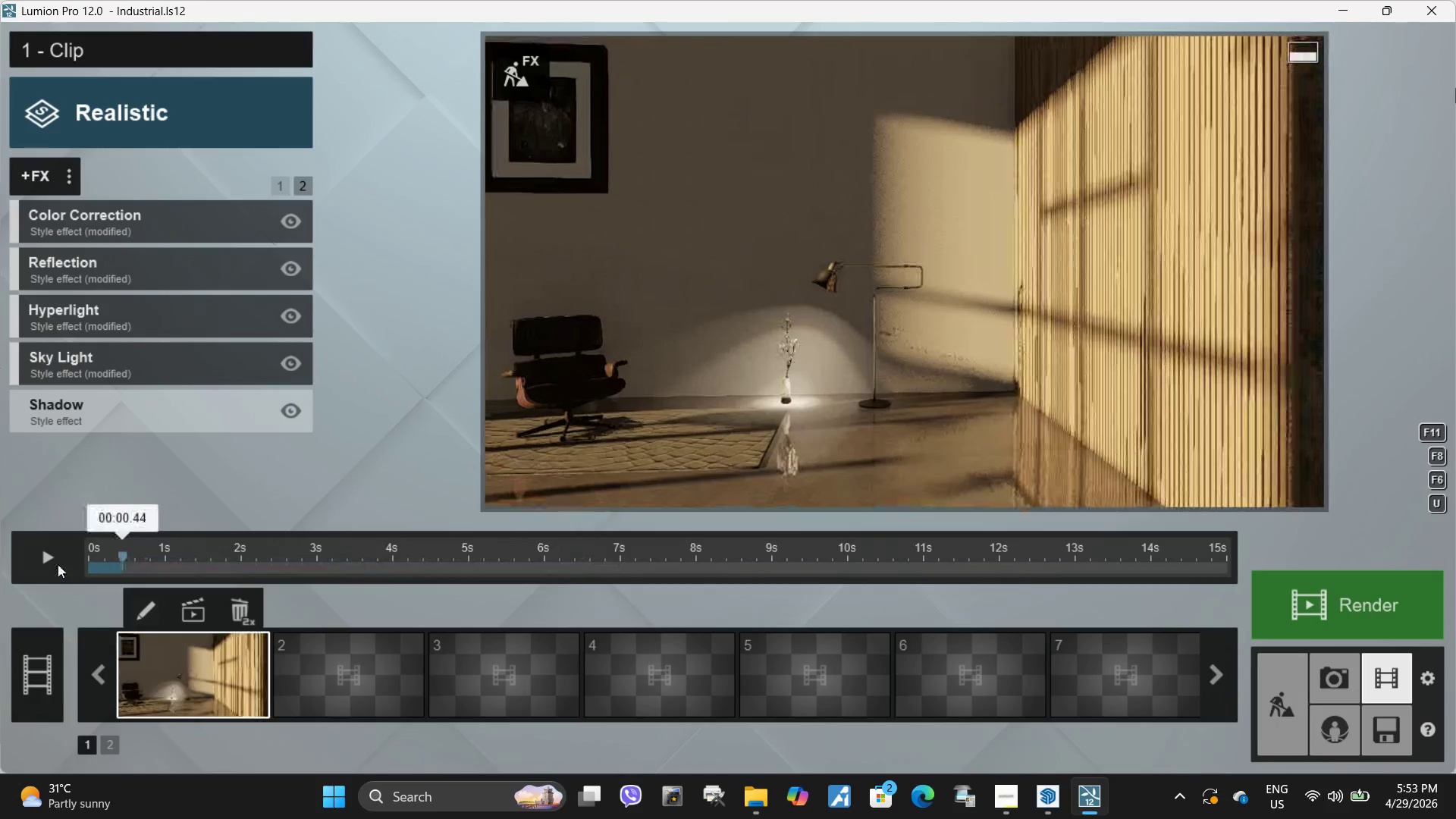 
left_click([58, 564])
 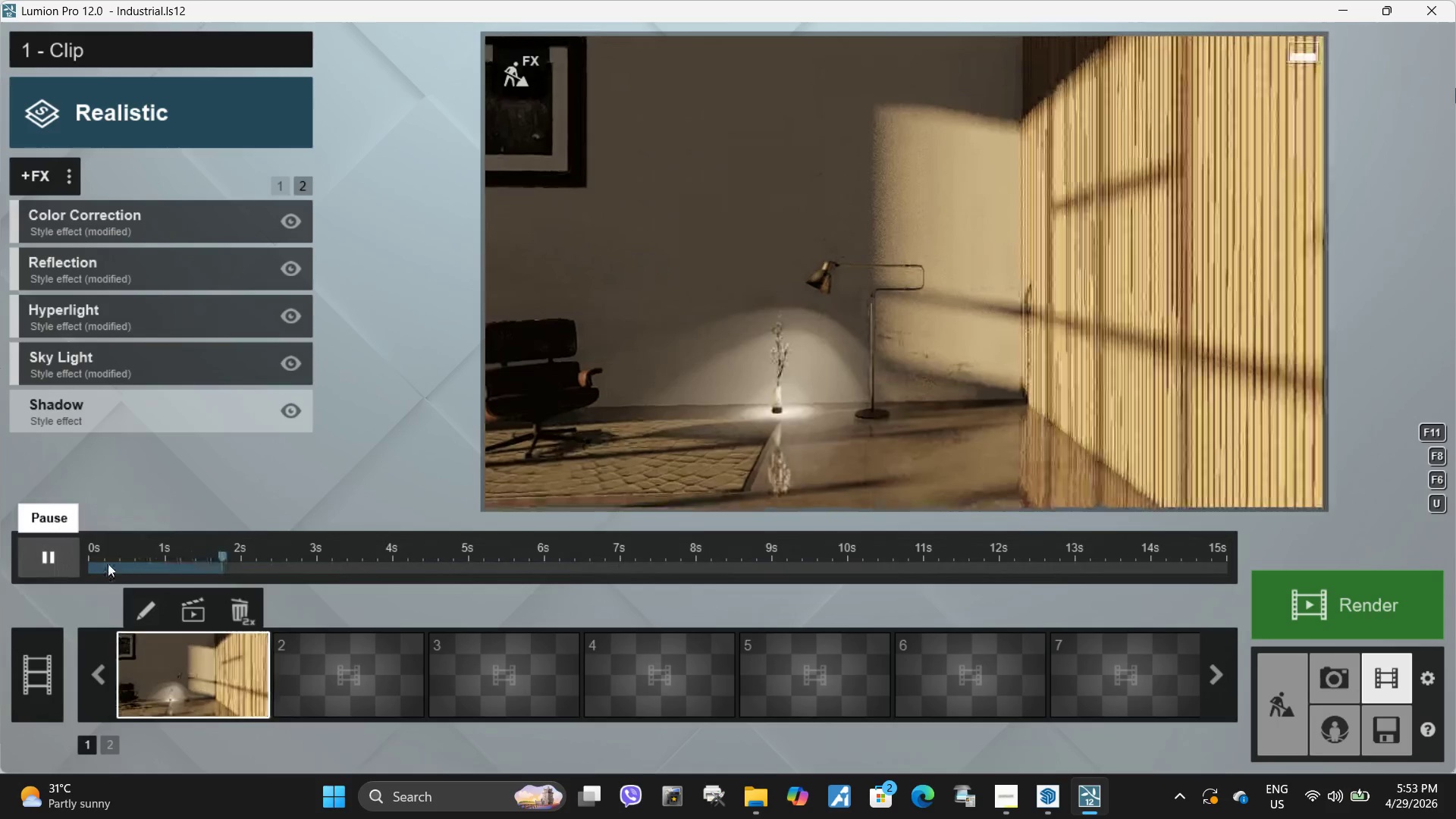 
left_click_drag(start_coordinate=[205, 566], to_coordinate=[39, 575])
 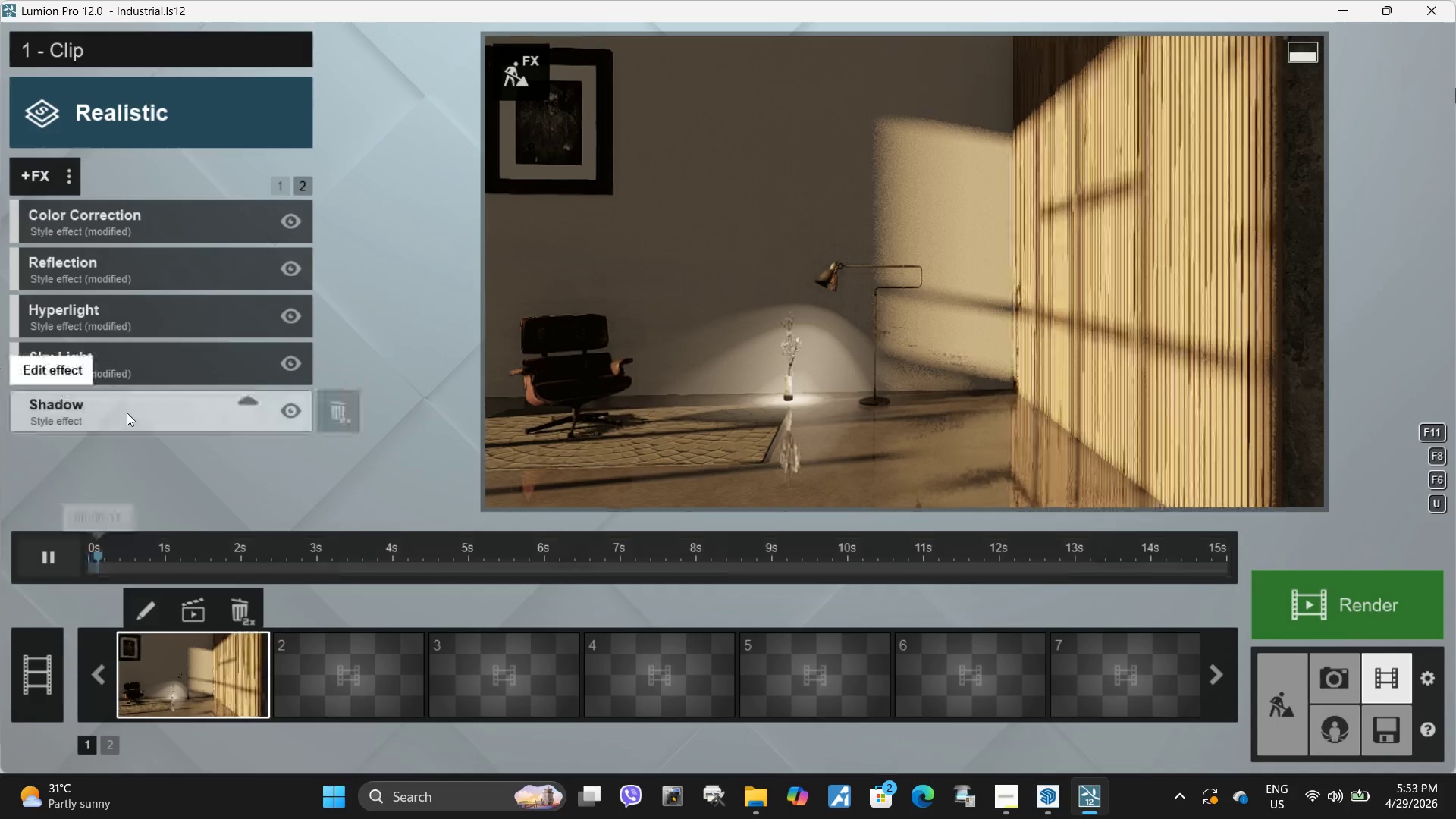 
left_click([127, 413])
 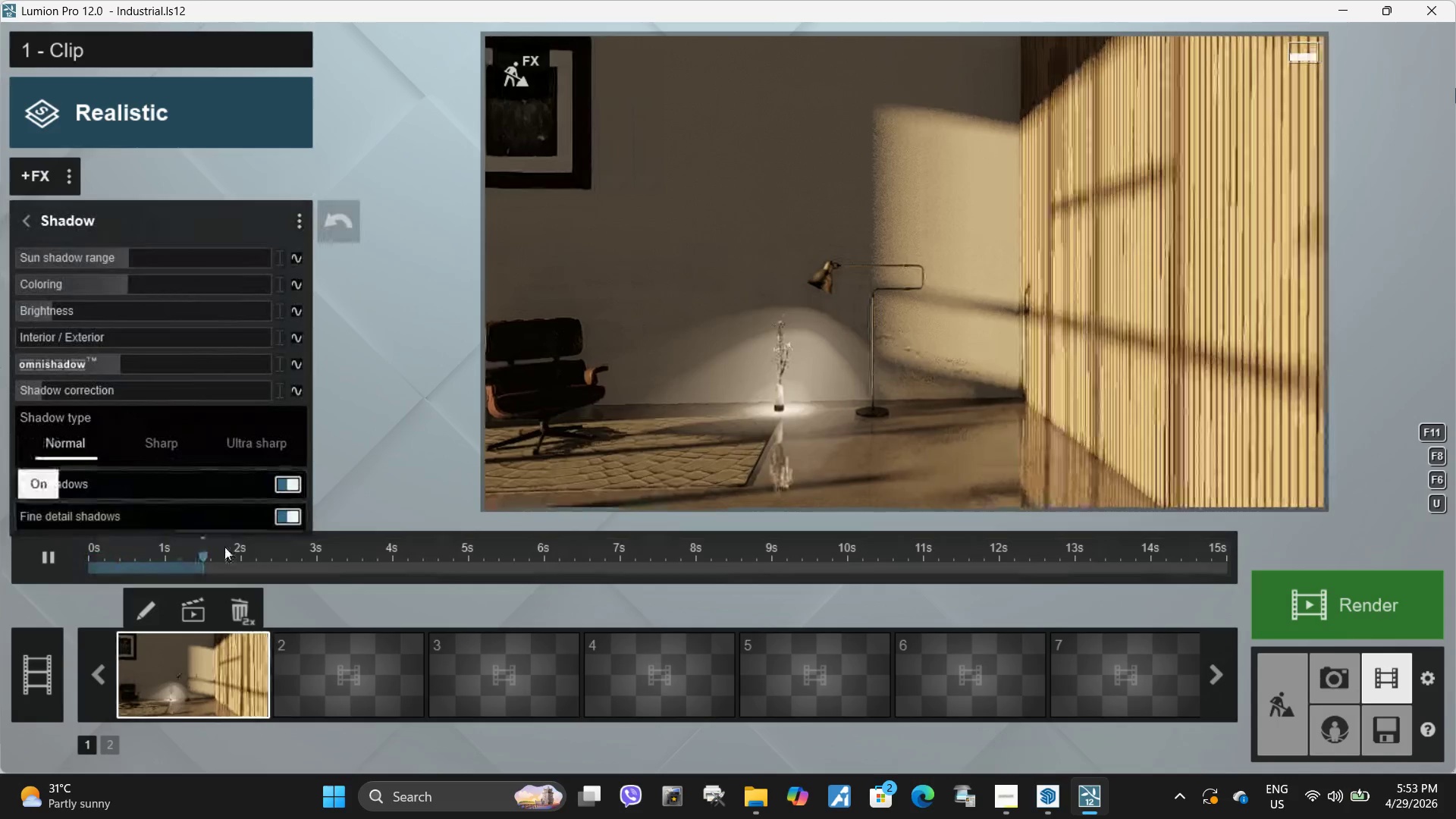 
left_click_drag(start_coordinate=[224, 566], to_coordinate=[68, 566])
 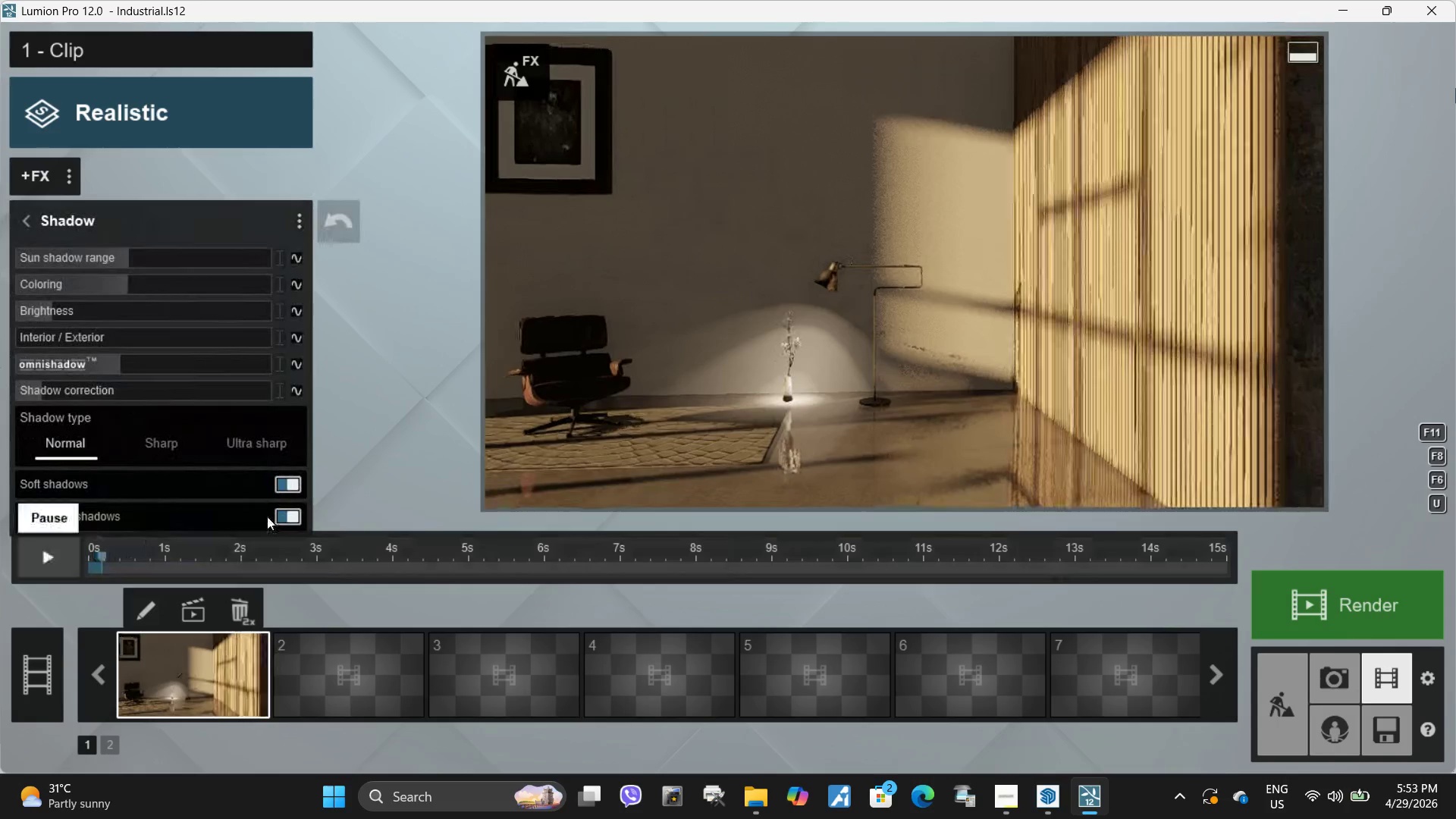 
left_click([289, 513])
 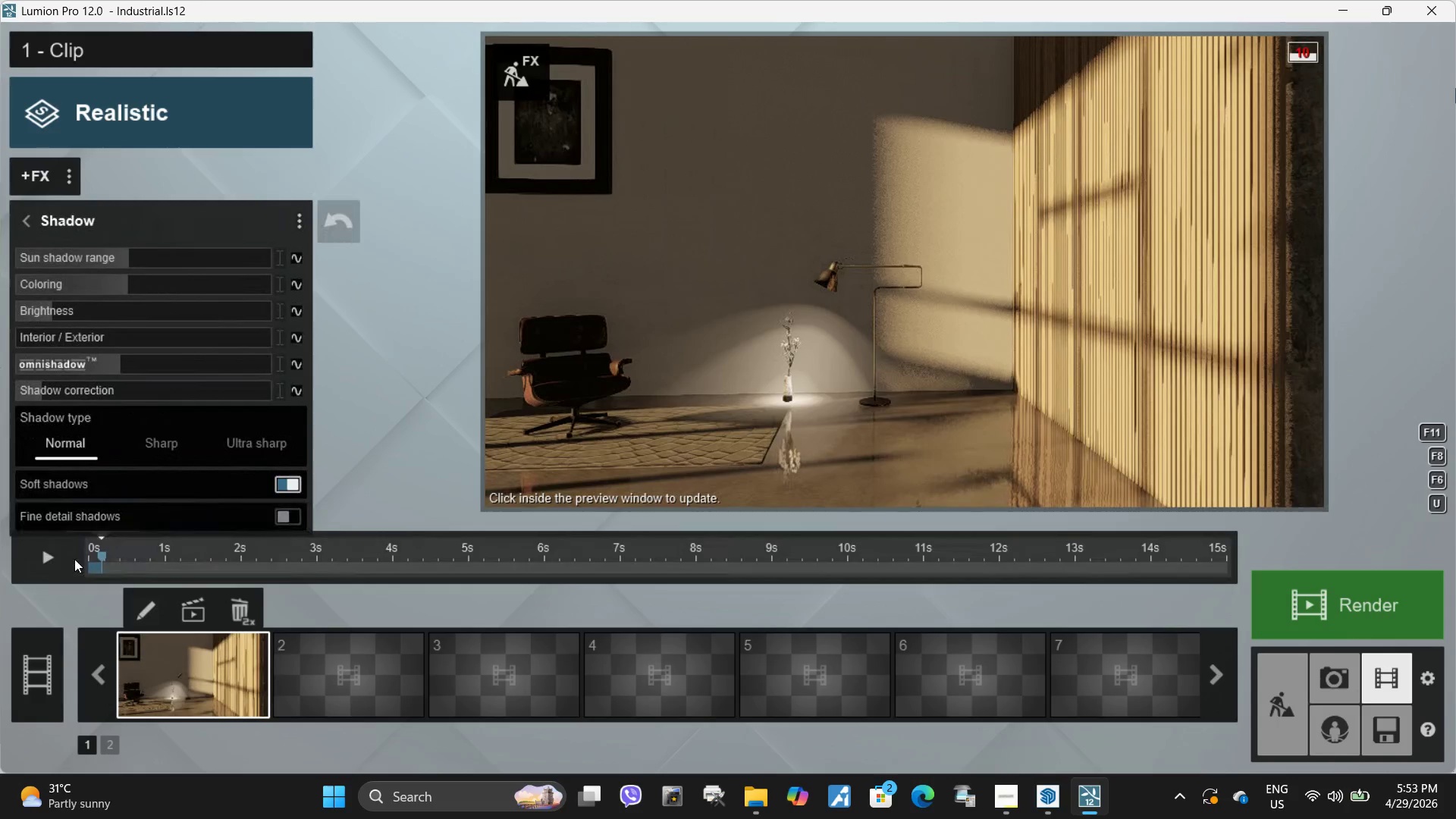 
left_click([46, 558])
 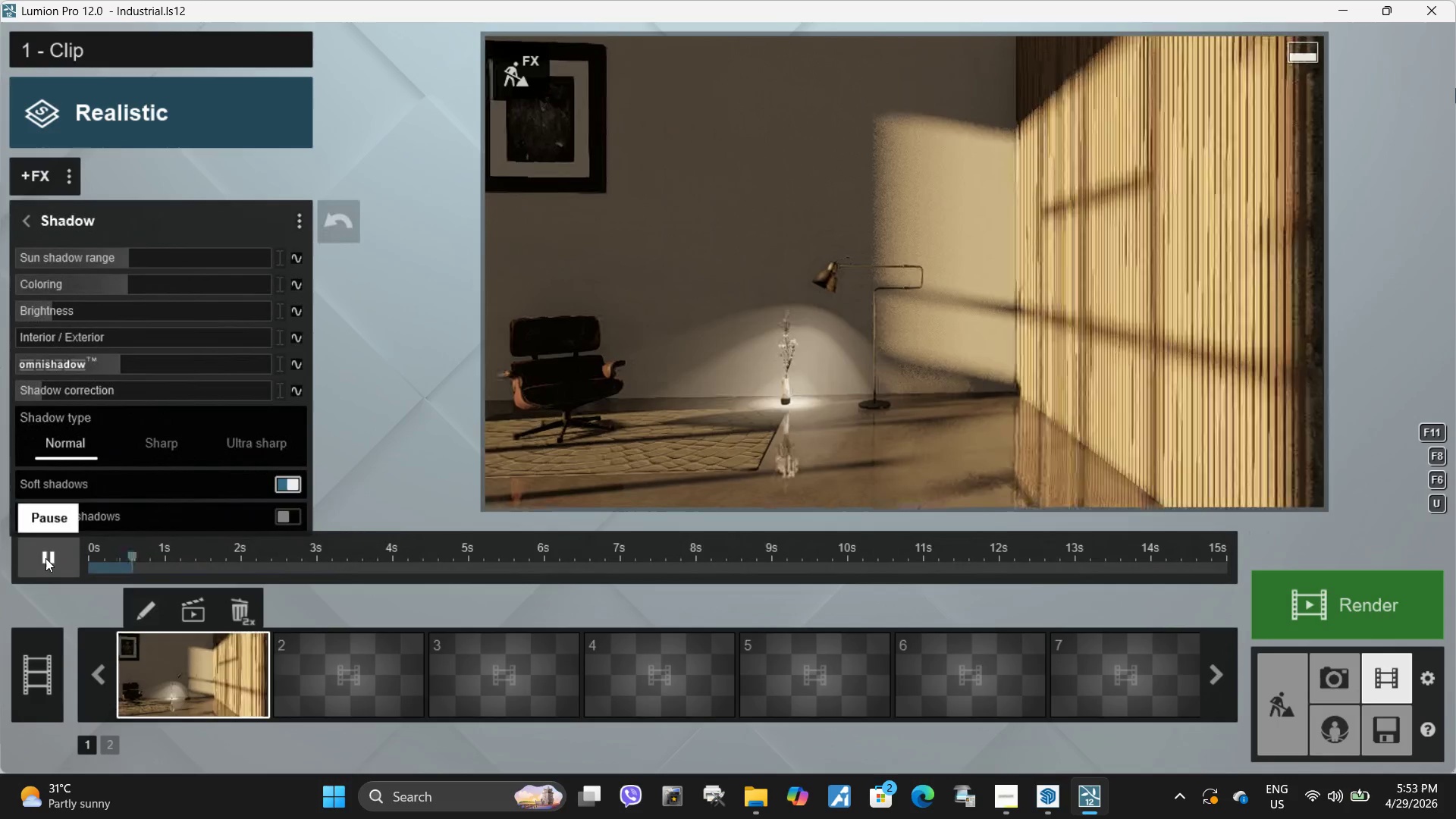 
left_click([46, 558])
 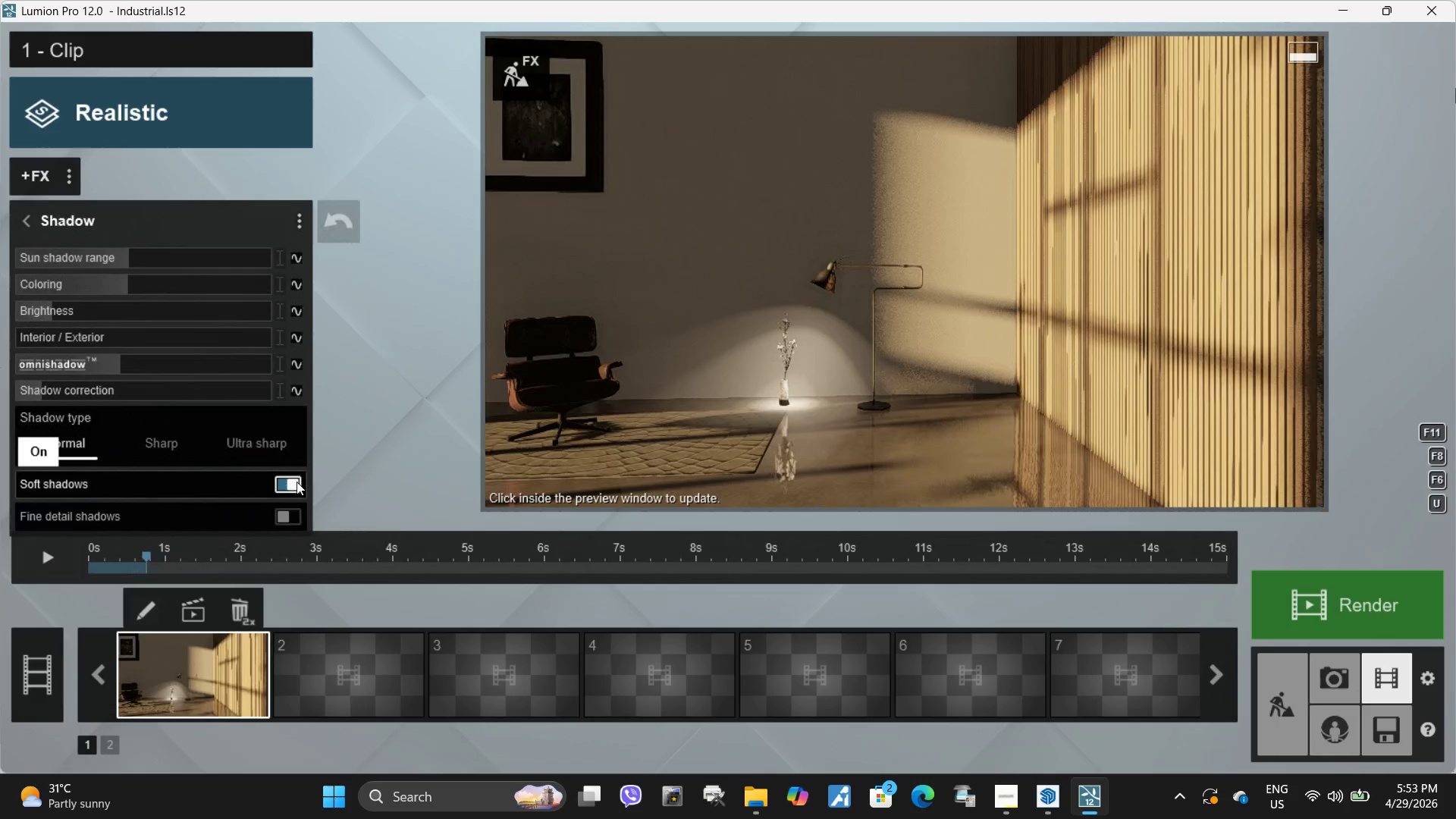 
left_click([297, 482])
 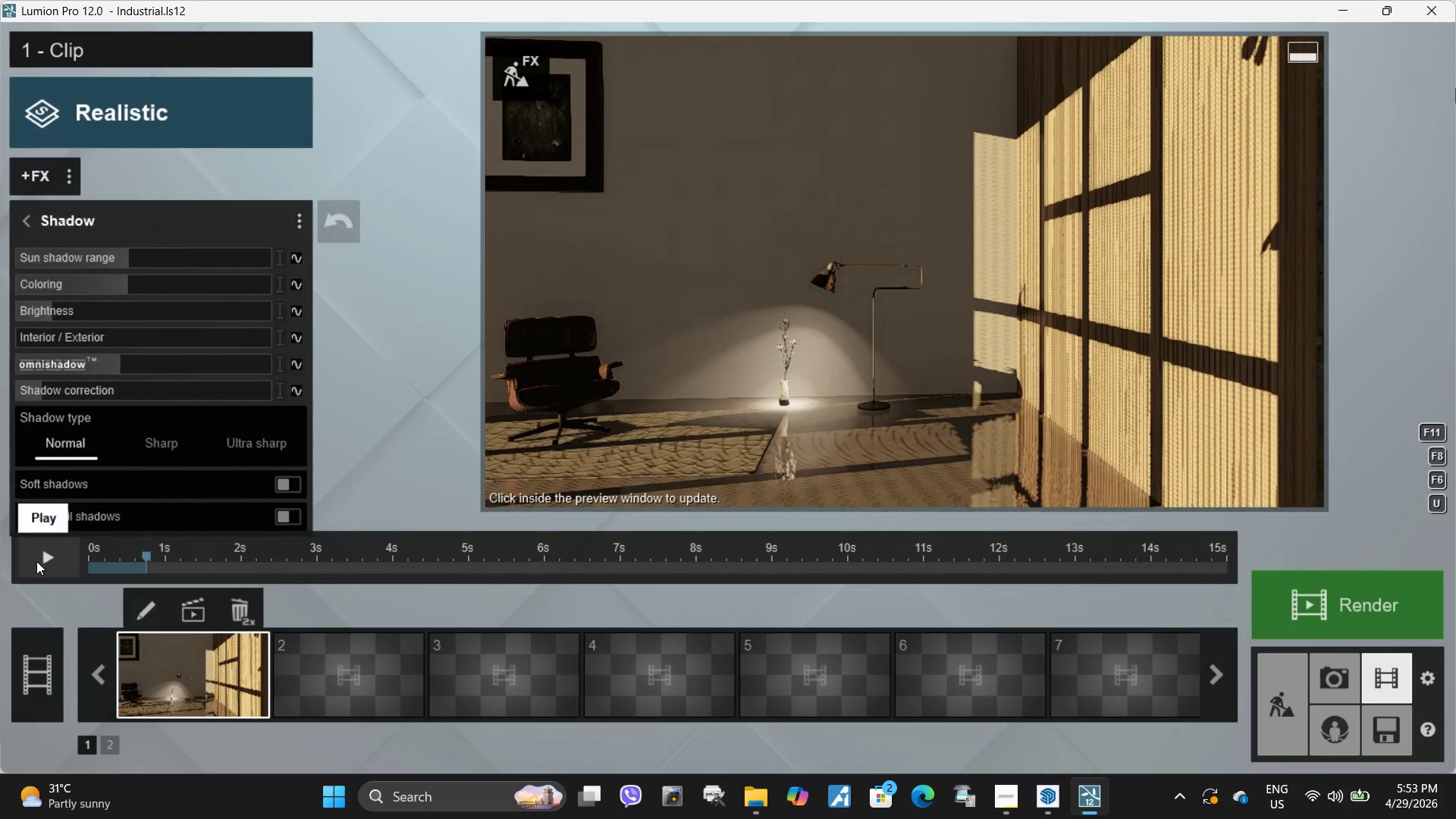 
left_click([64, 558])
 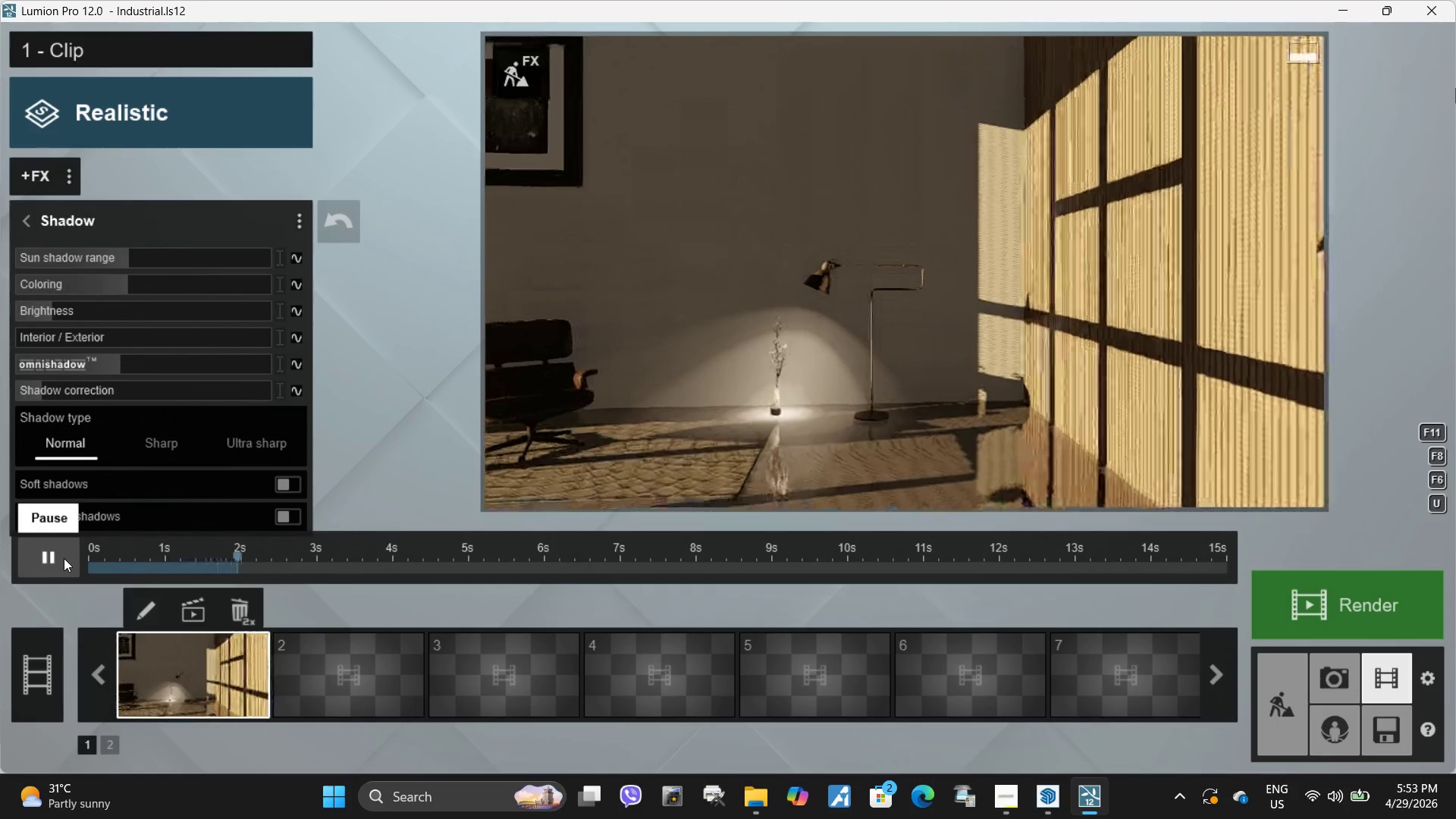 
left_click([64, 558])
 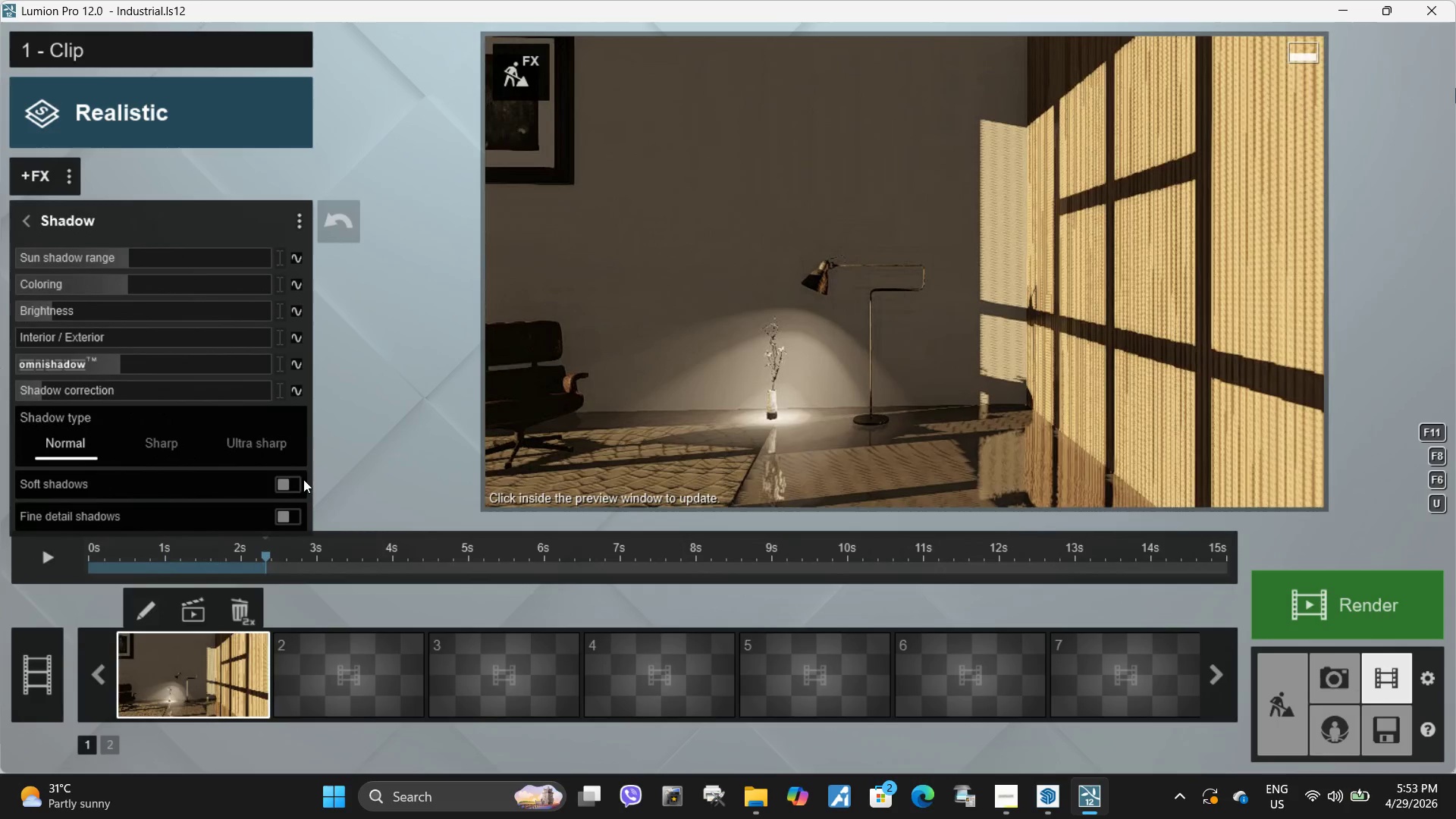 
left_click([290, 482])
 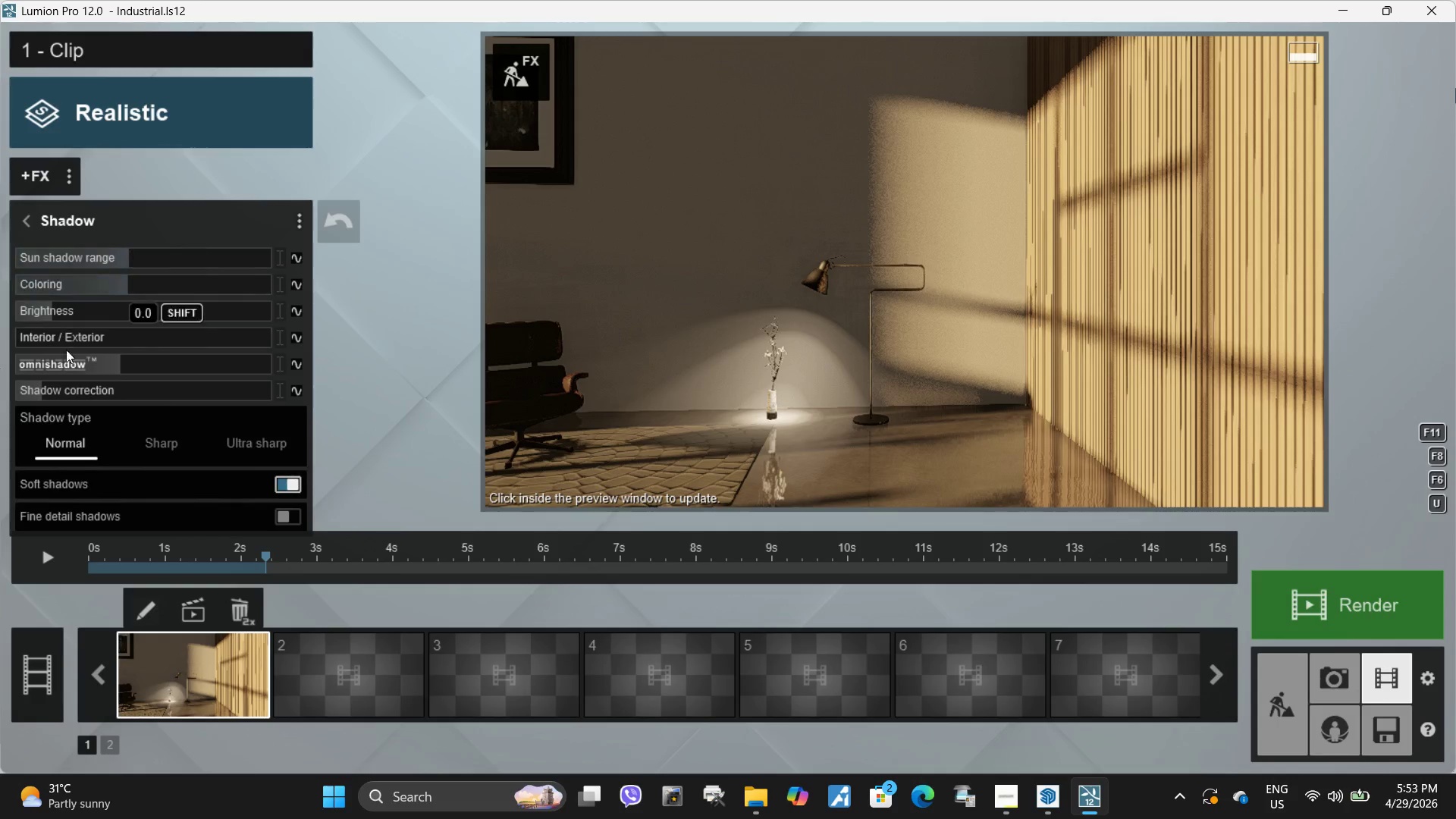 
left_click_drag(start_coordinate=[101, 363], to_coordinate=[0, 368])
 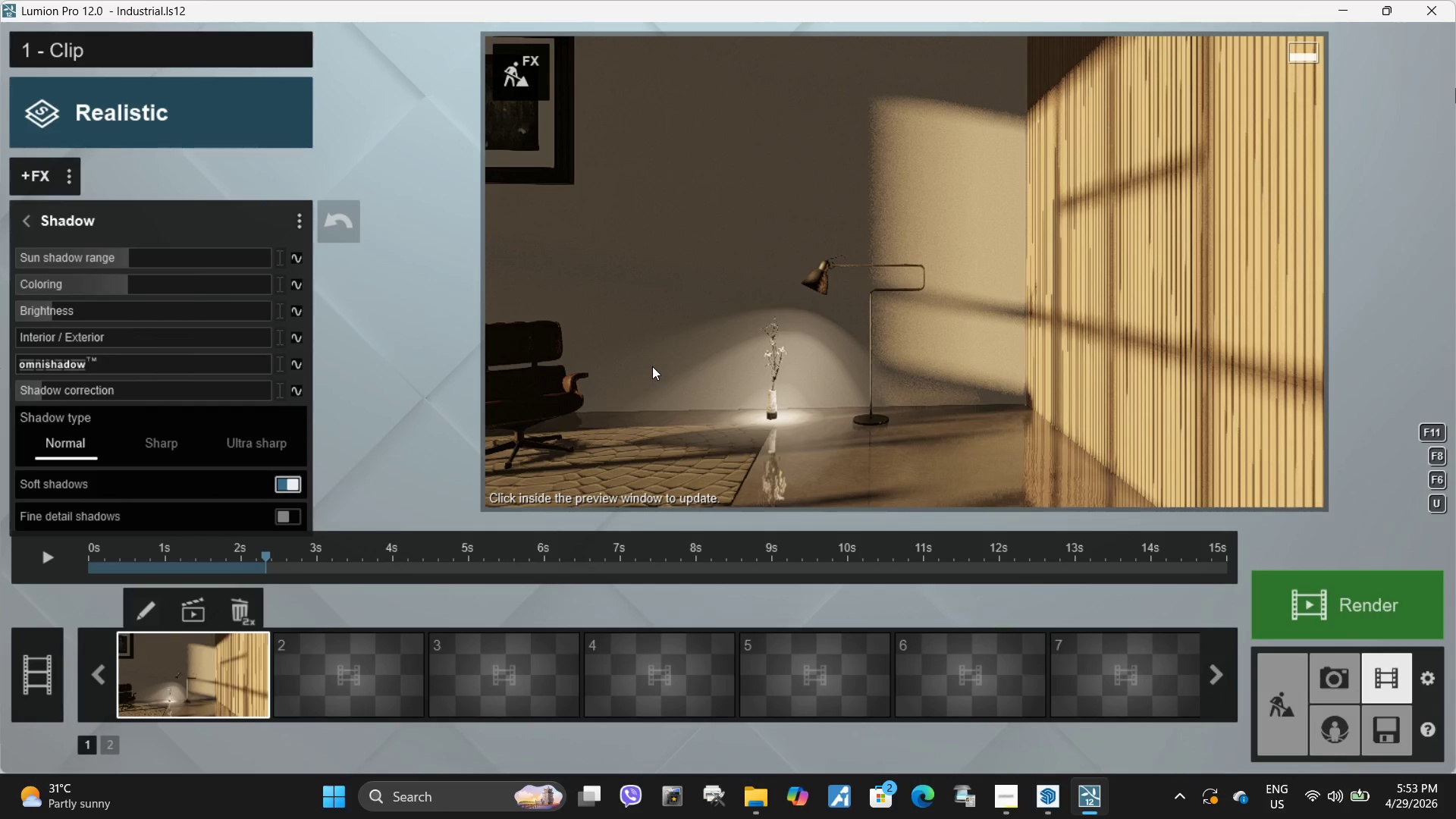 
left_click([652, 366])
 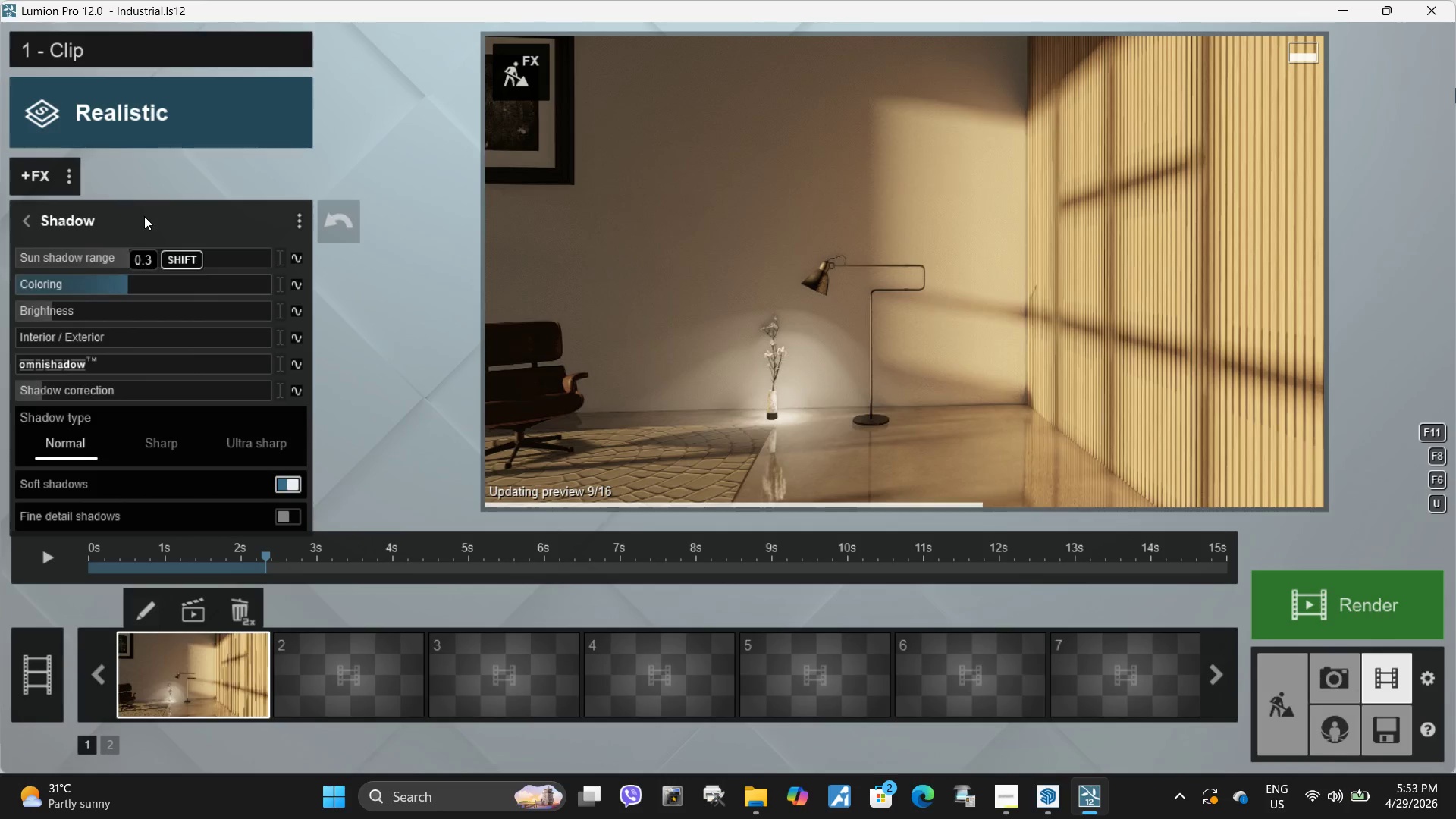 
left_click([36, 228])
 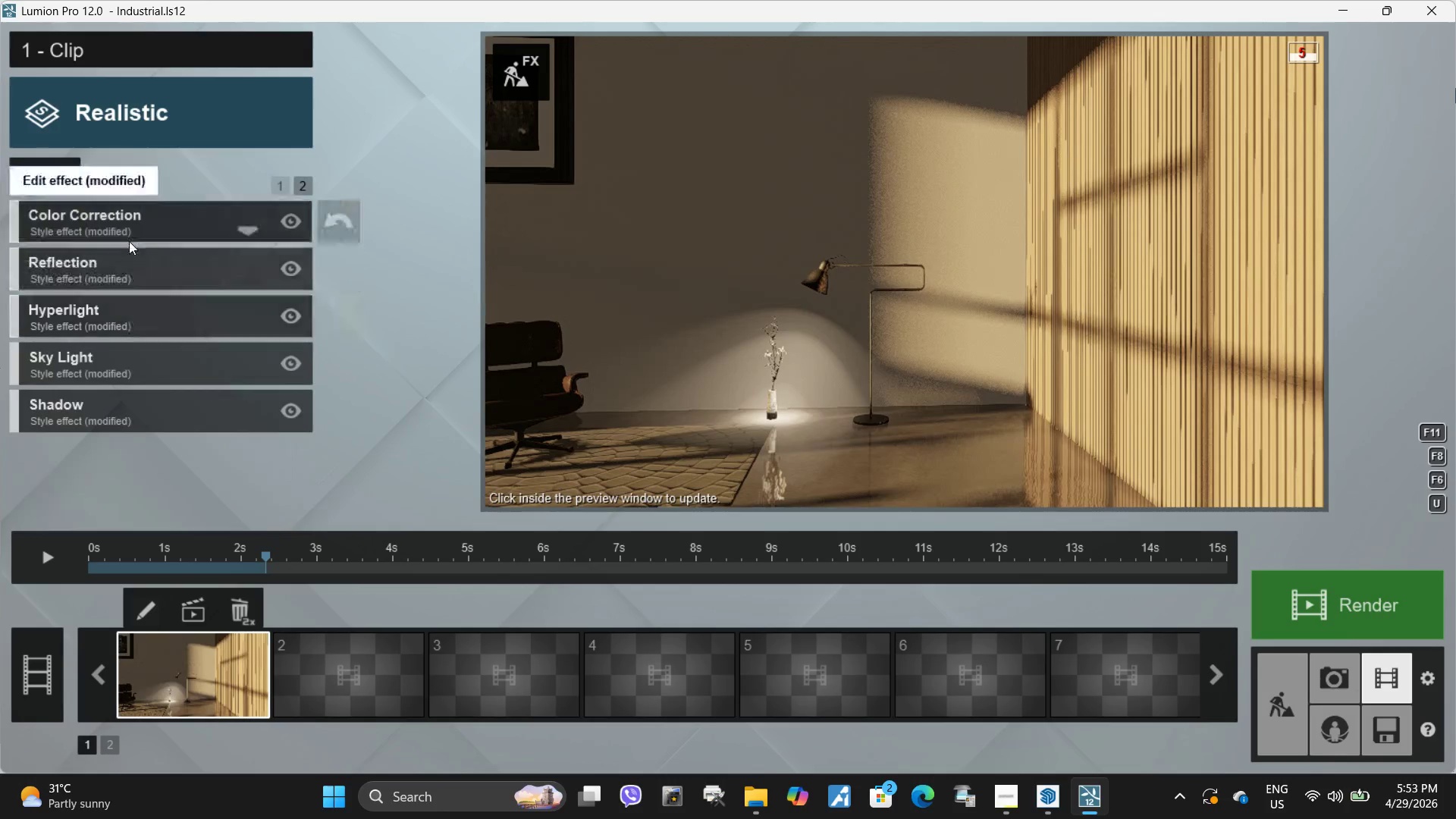 
left_click([129, 234])
 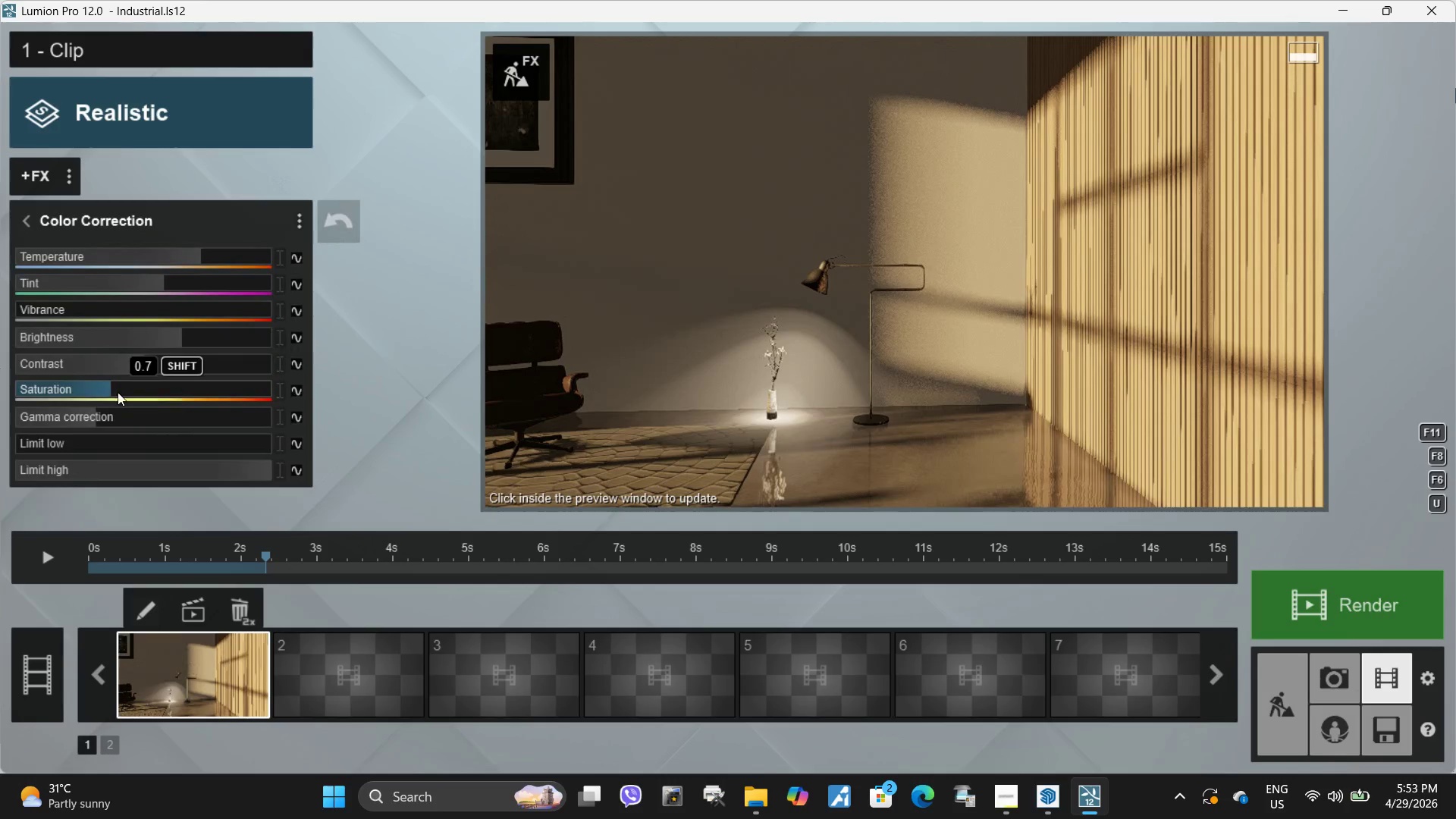 
left_click([115, 394])
 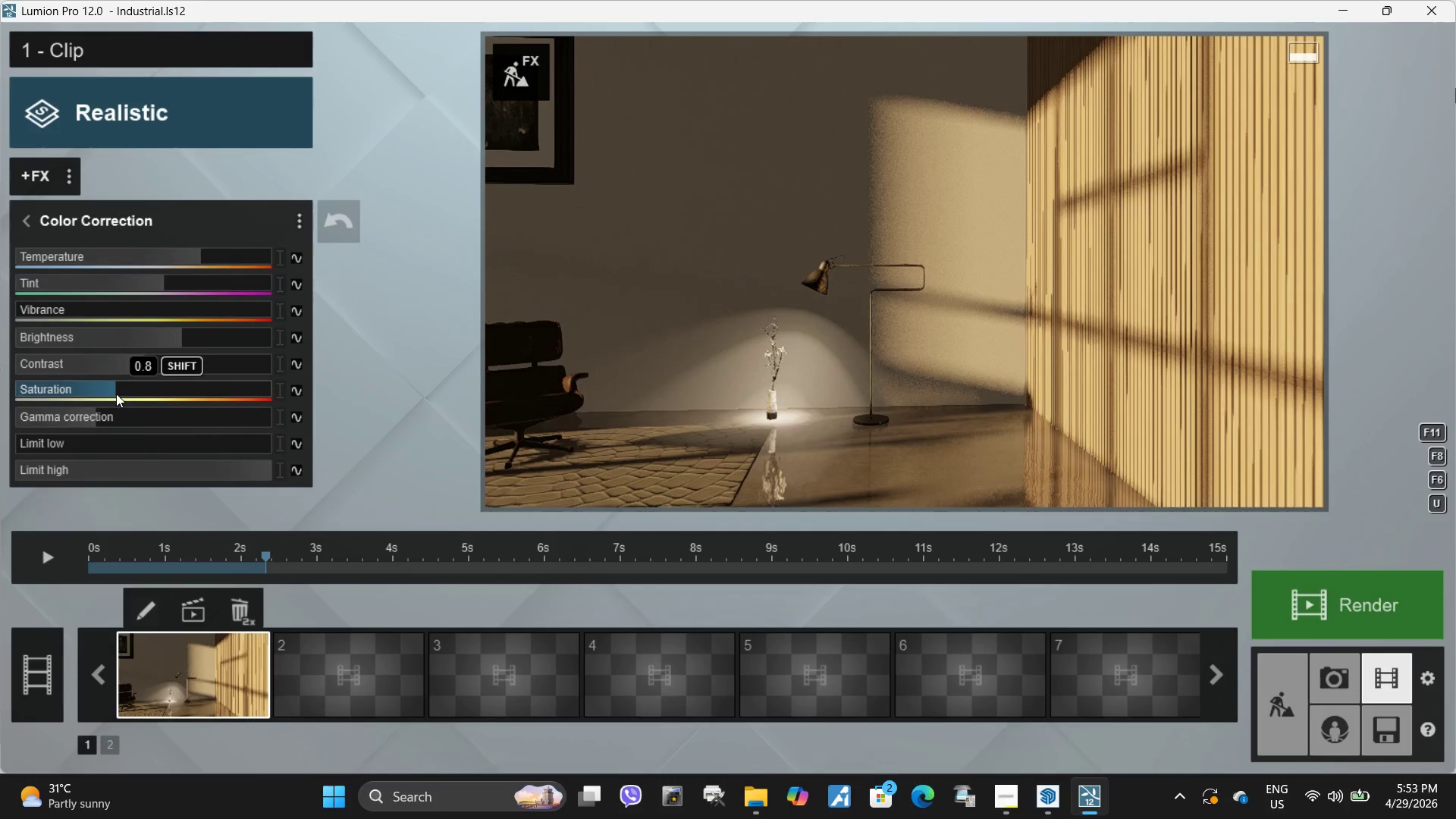 
left_click_drag(start_coordinate=[115, 394], to_coordinate=[129, 393])
 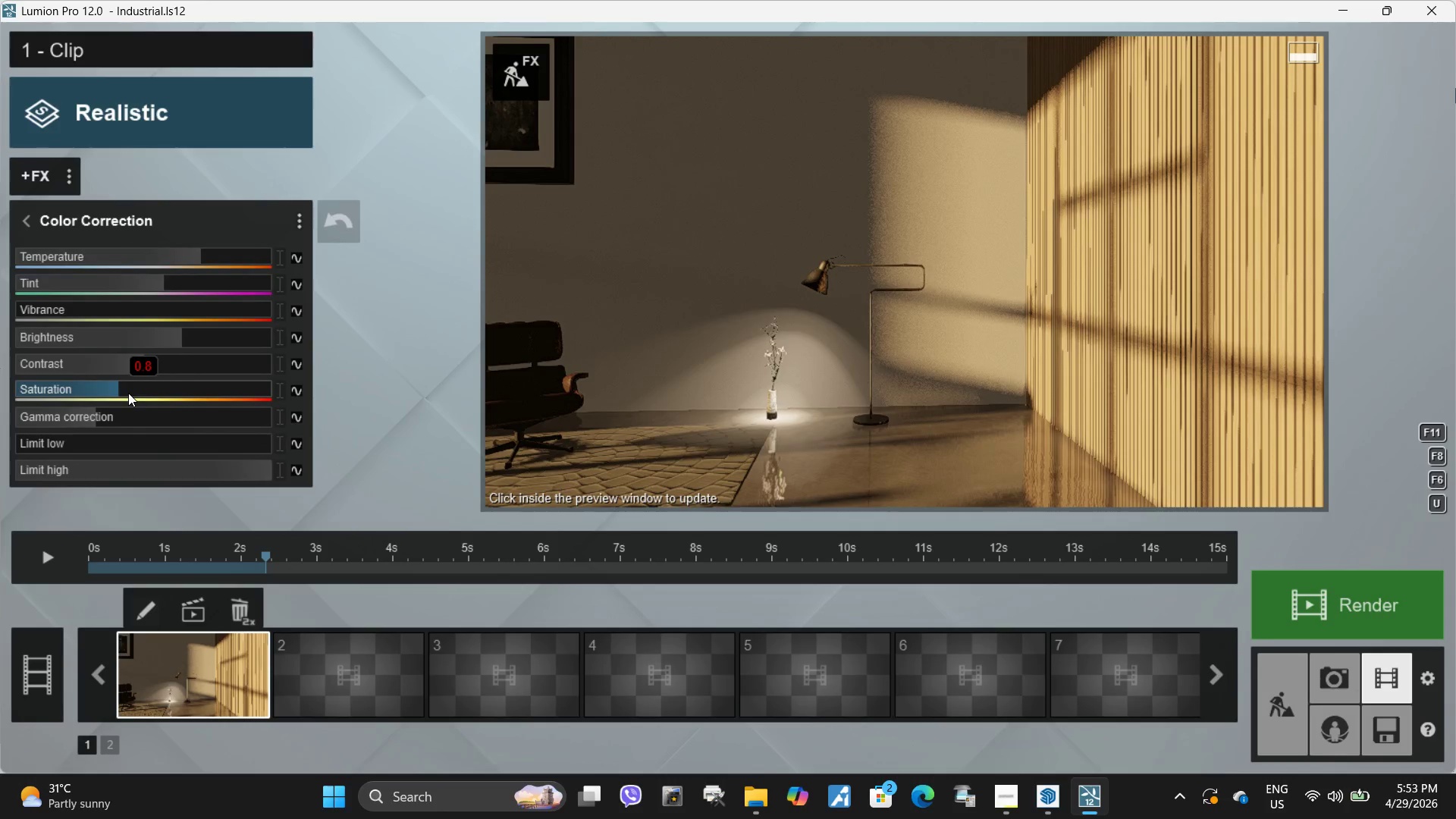 
hold_key(key=ShiftLeft, duration=0.72)
 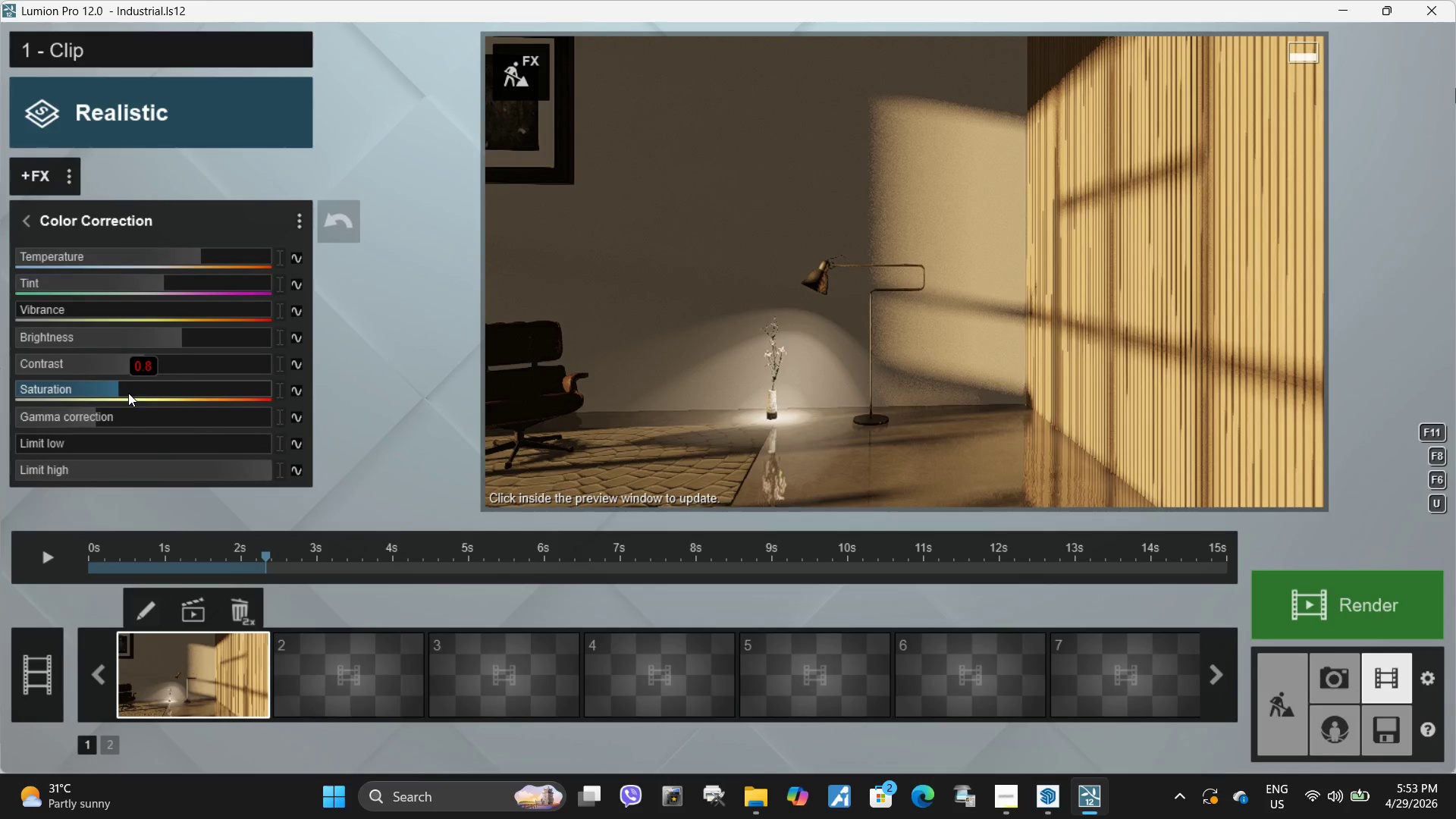 
left_click_drag(start_coordinate=[128, 393], to_coordinate=[932, 404])
 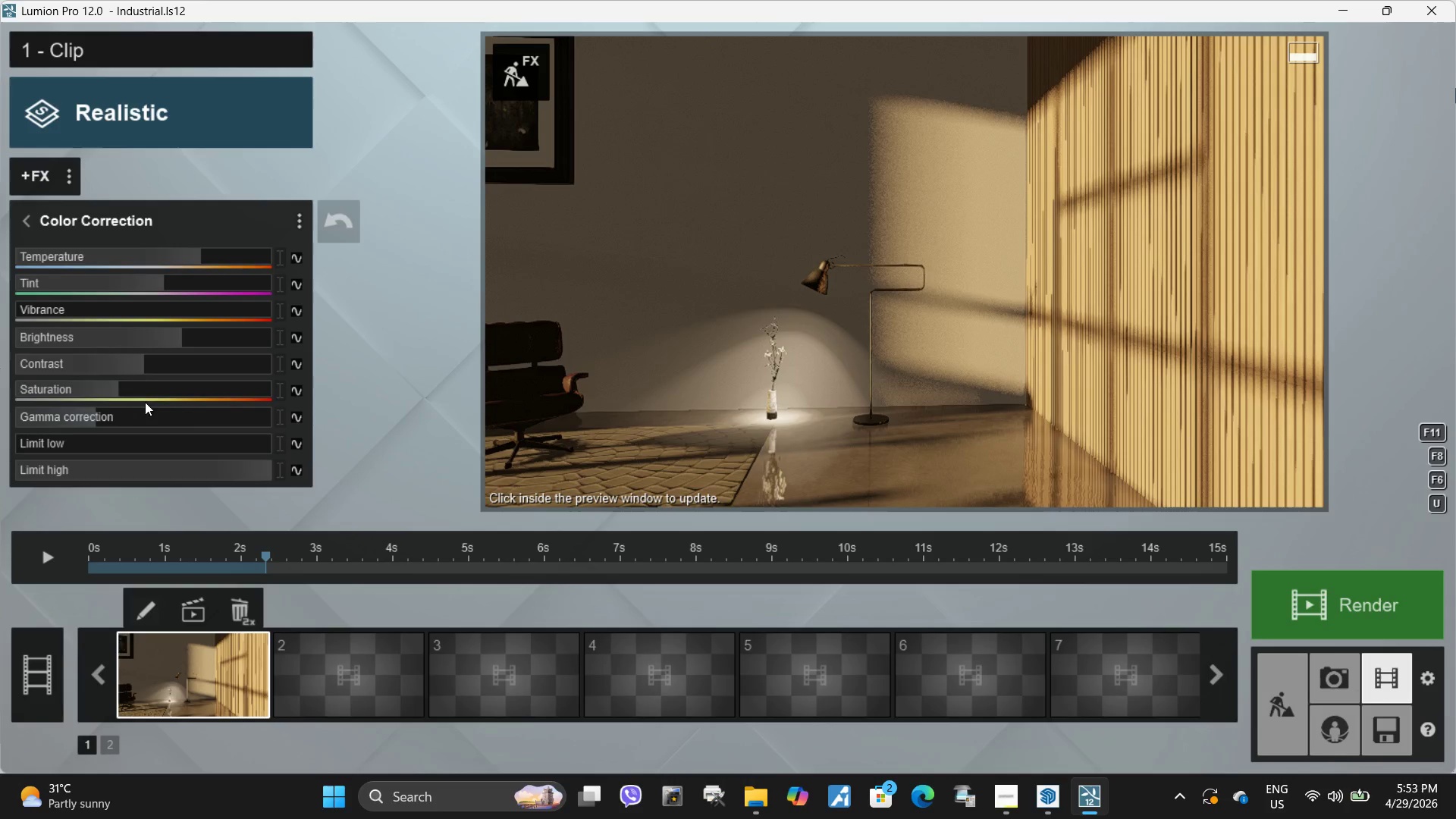 
hold_key(key=ShiftLeft, duration=1.06)
 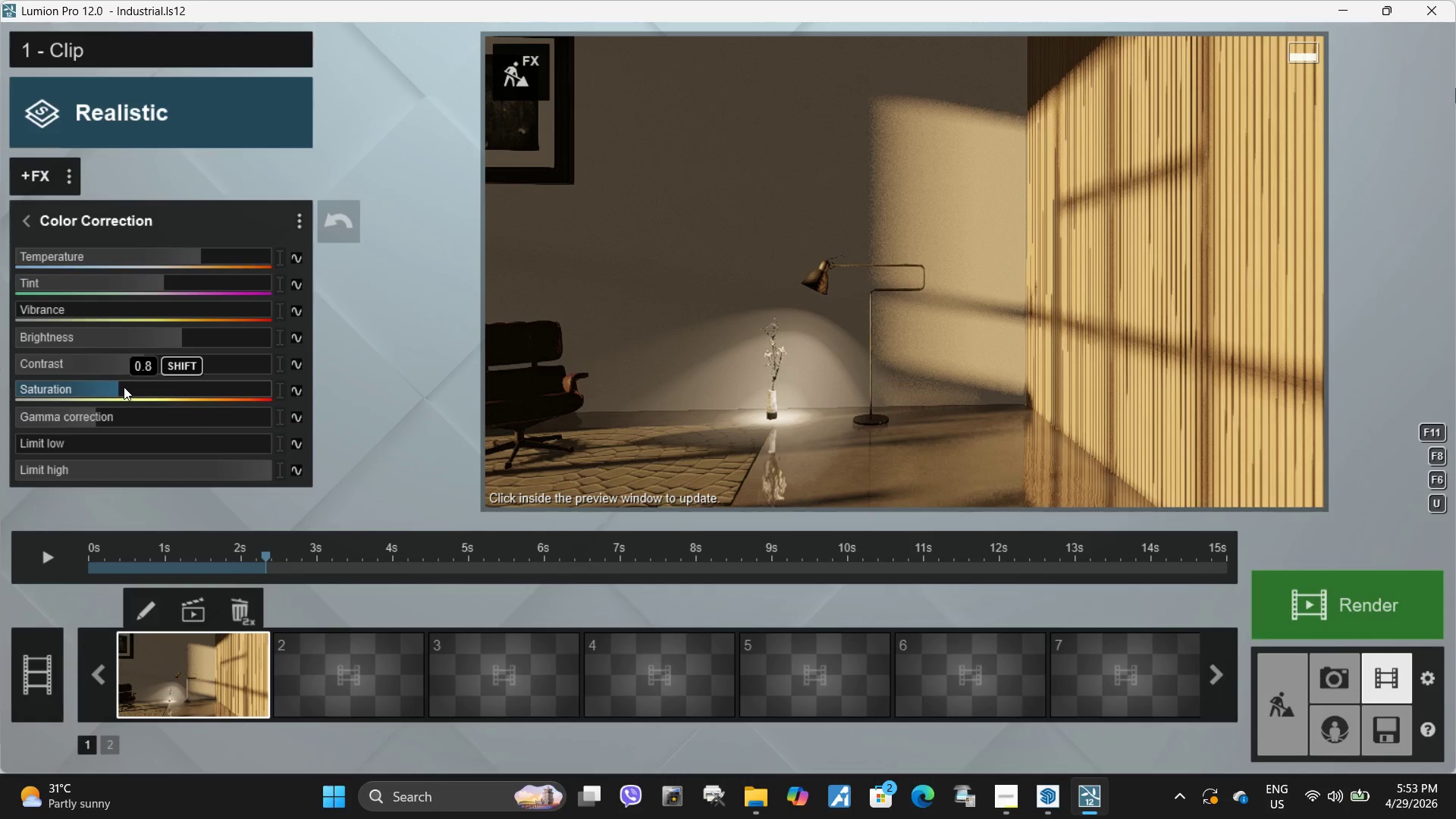 
hold_key(key=ShiftLeft, duration=1.11)
left_click_drag(start_coordinate=[128, 386], to_coordinate=[819, 399])
 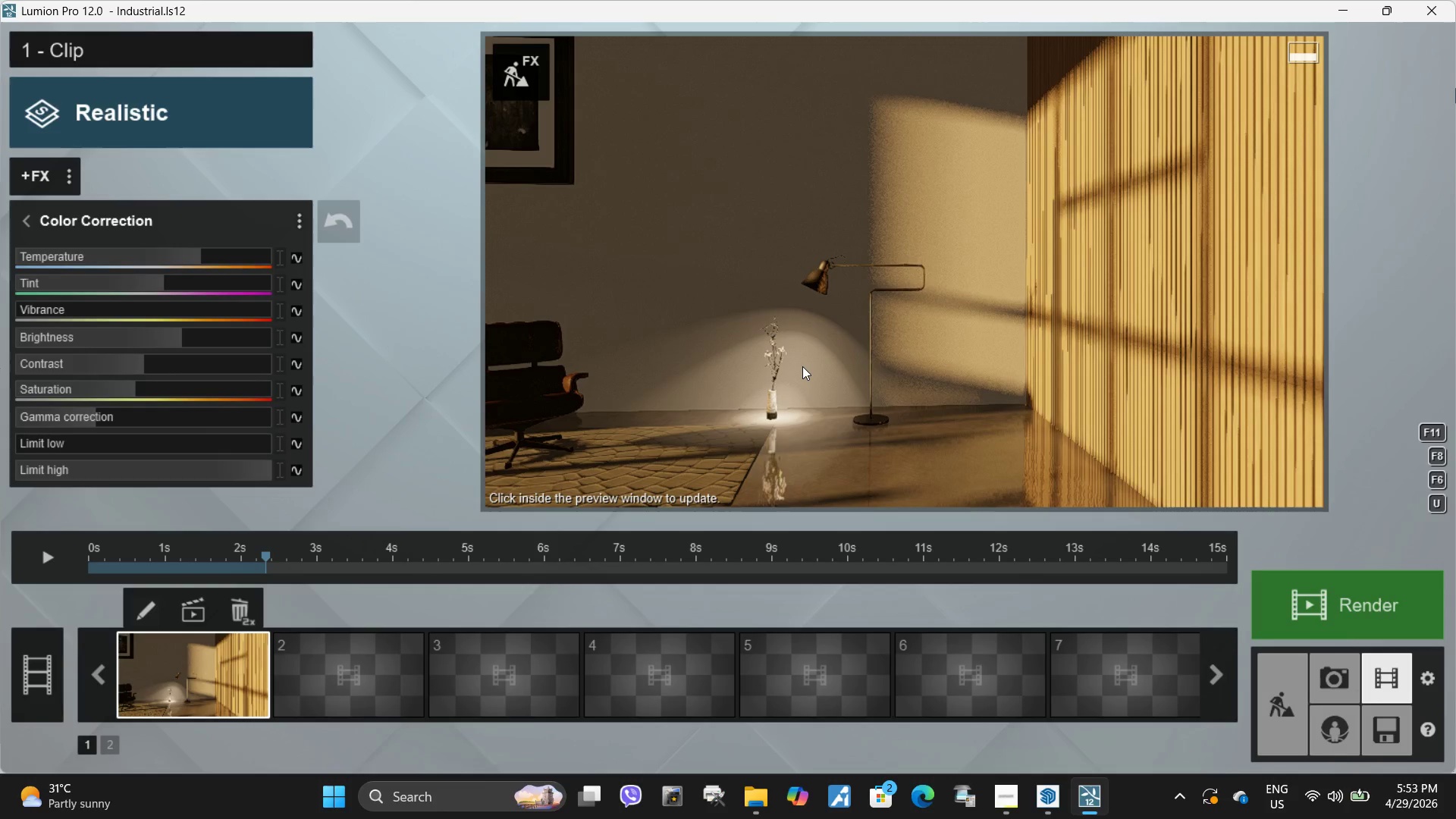 
left_click([802, 366])
 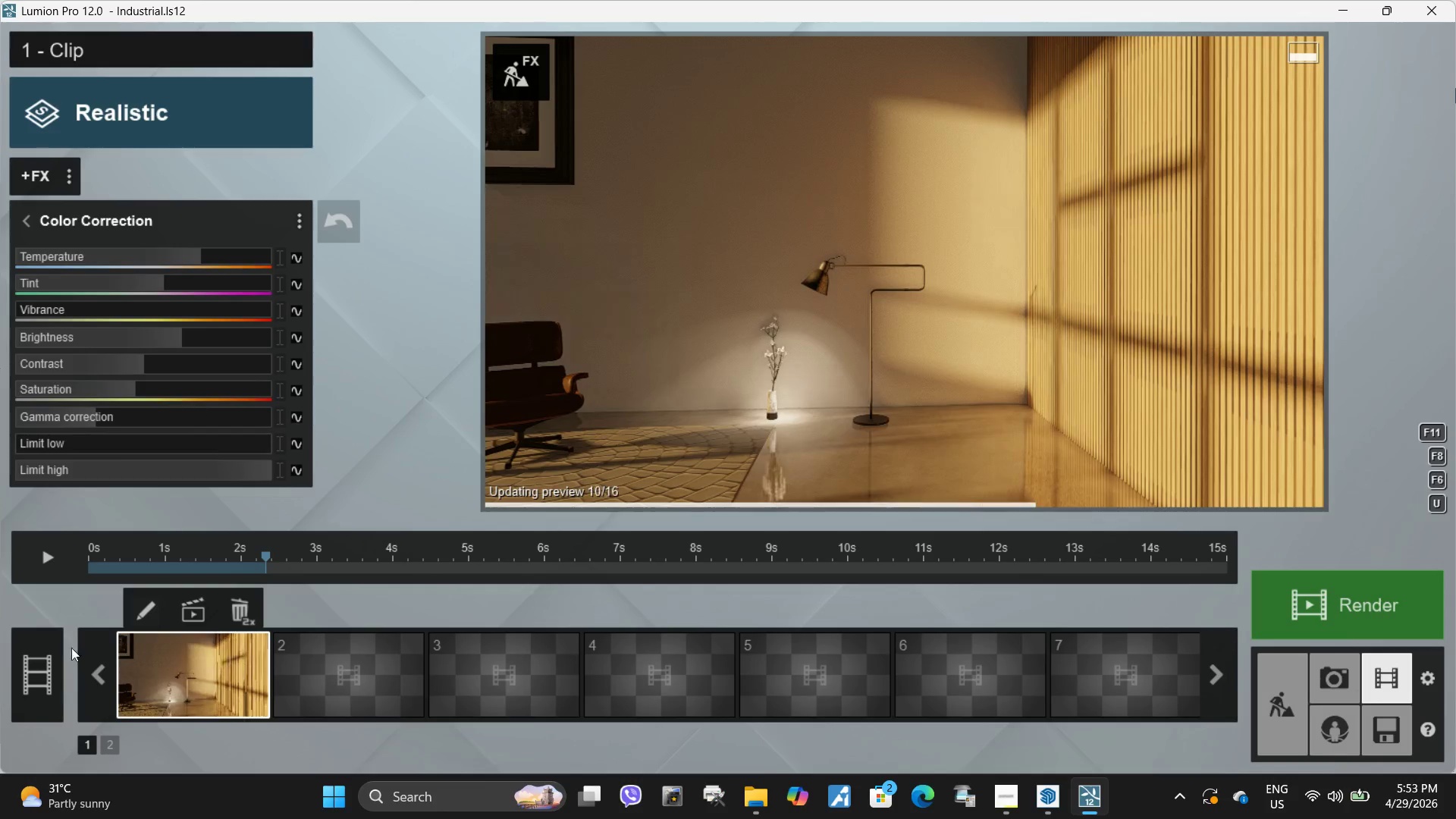 
left_click([55, 555])
 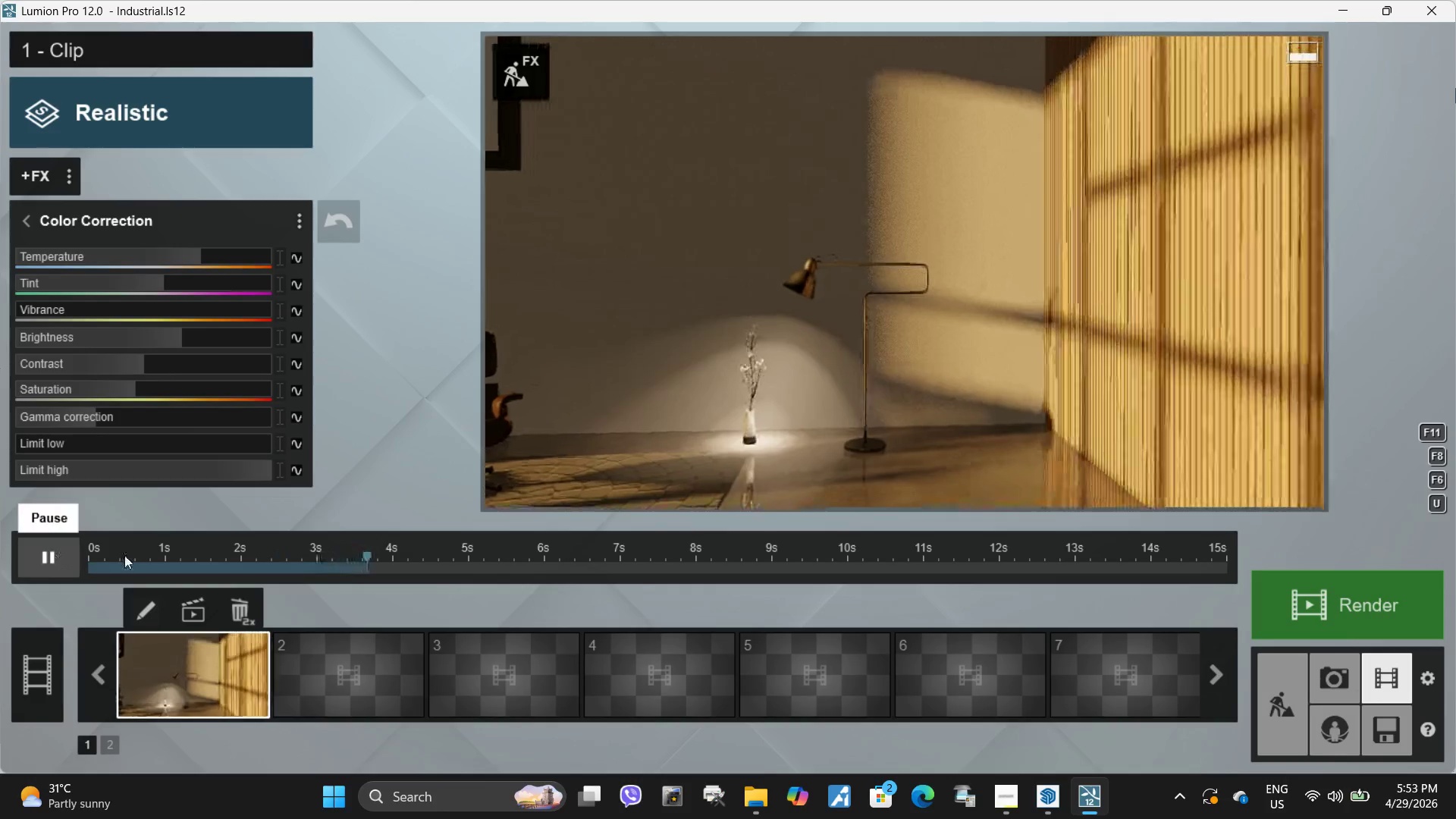 
left_click_drag(start_coordinate=[125, 563], to_coordinate=[64, 574])
 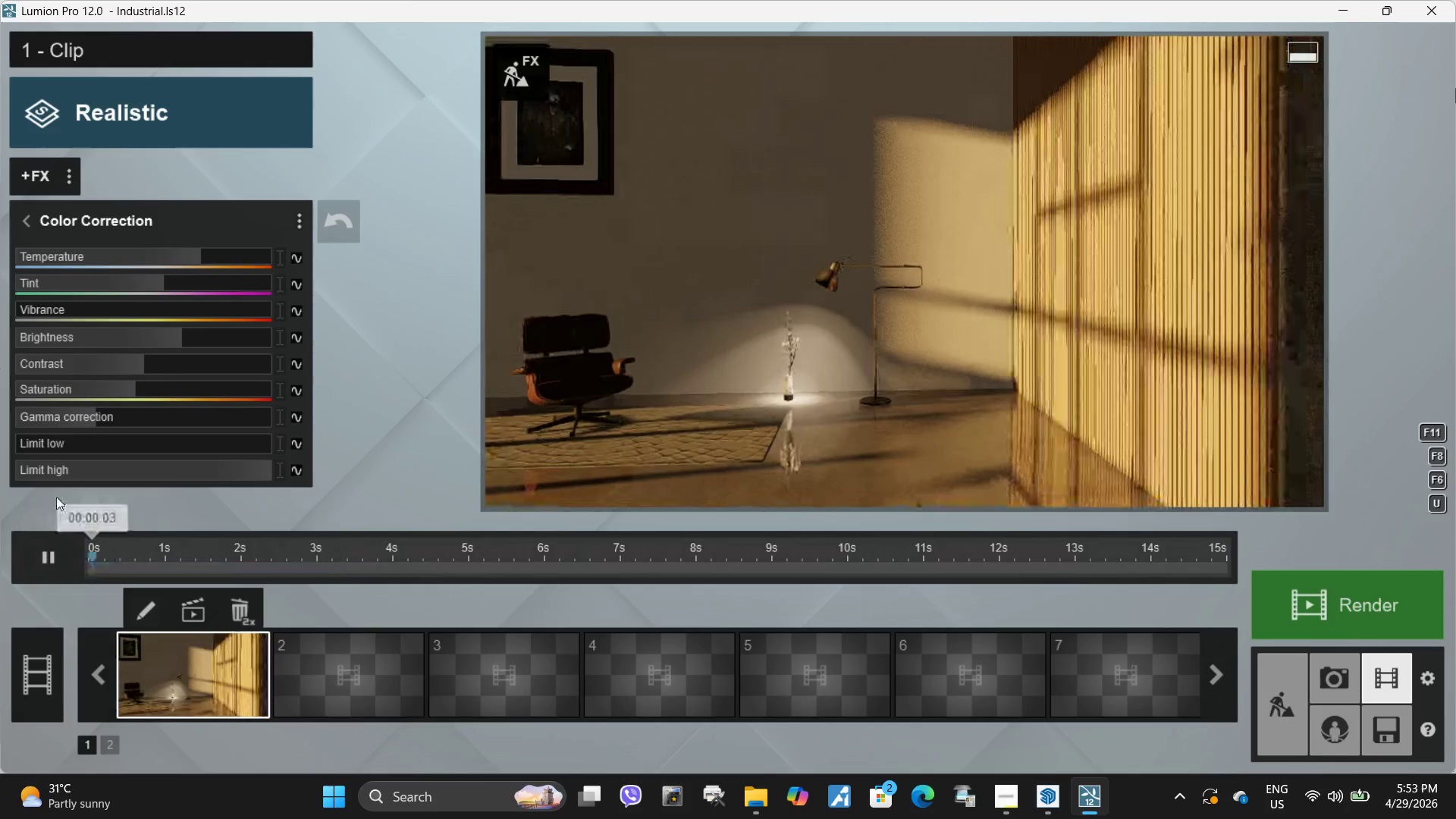 
left_click_drag(start_coordinate=[62, 575], to_coordinate=[58, 575])
 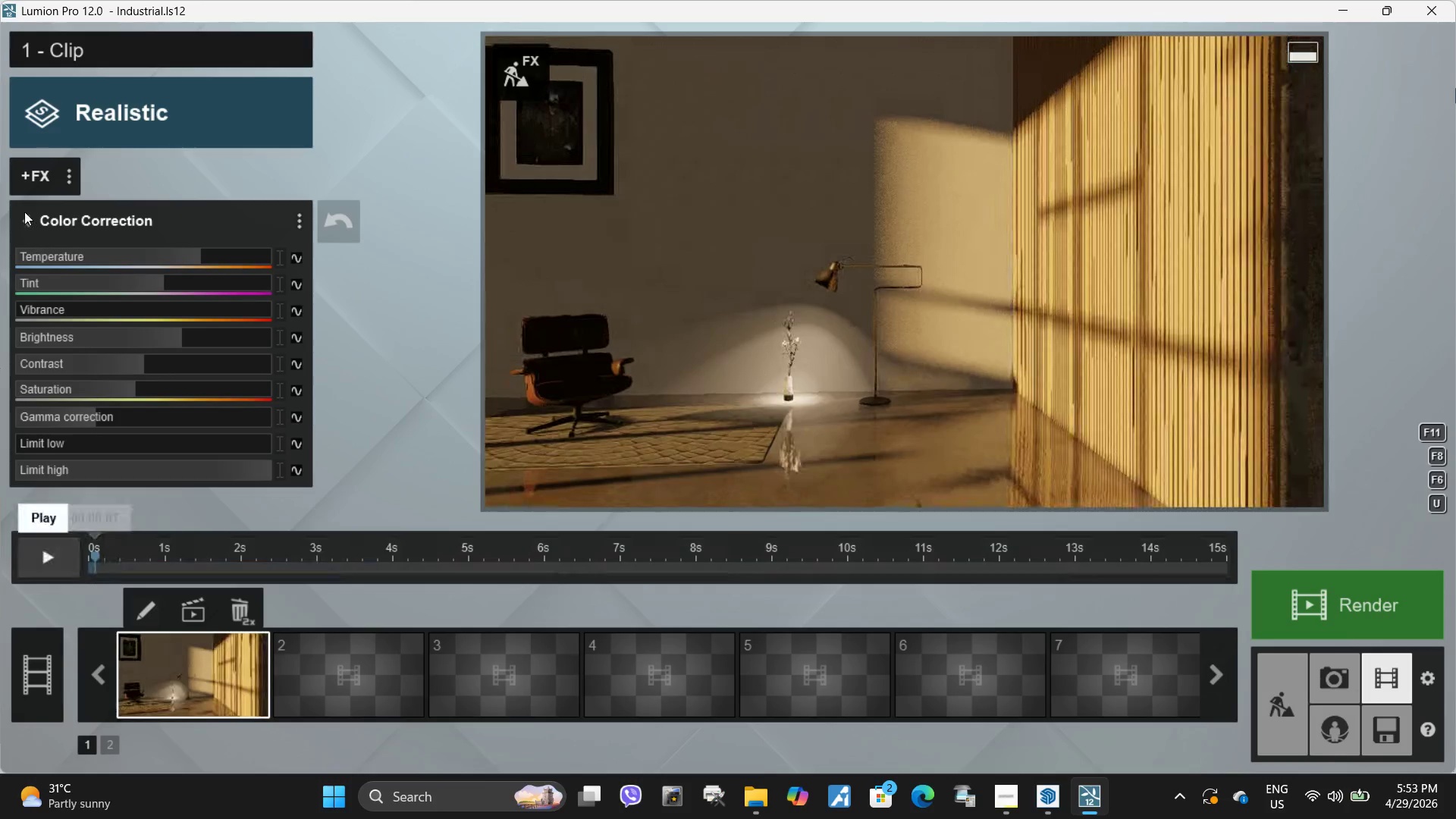 
left_click([24, 212])
 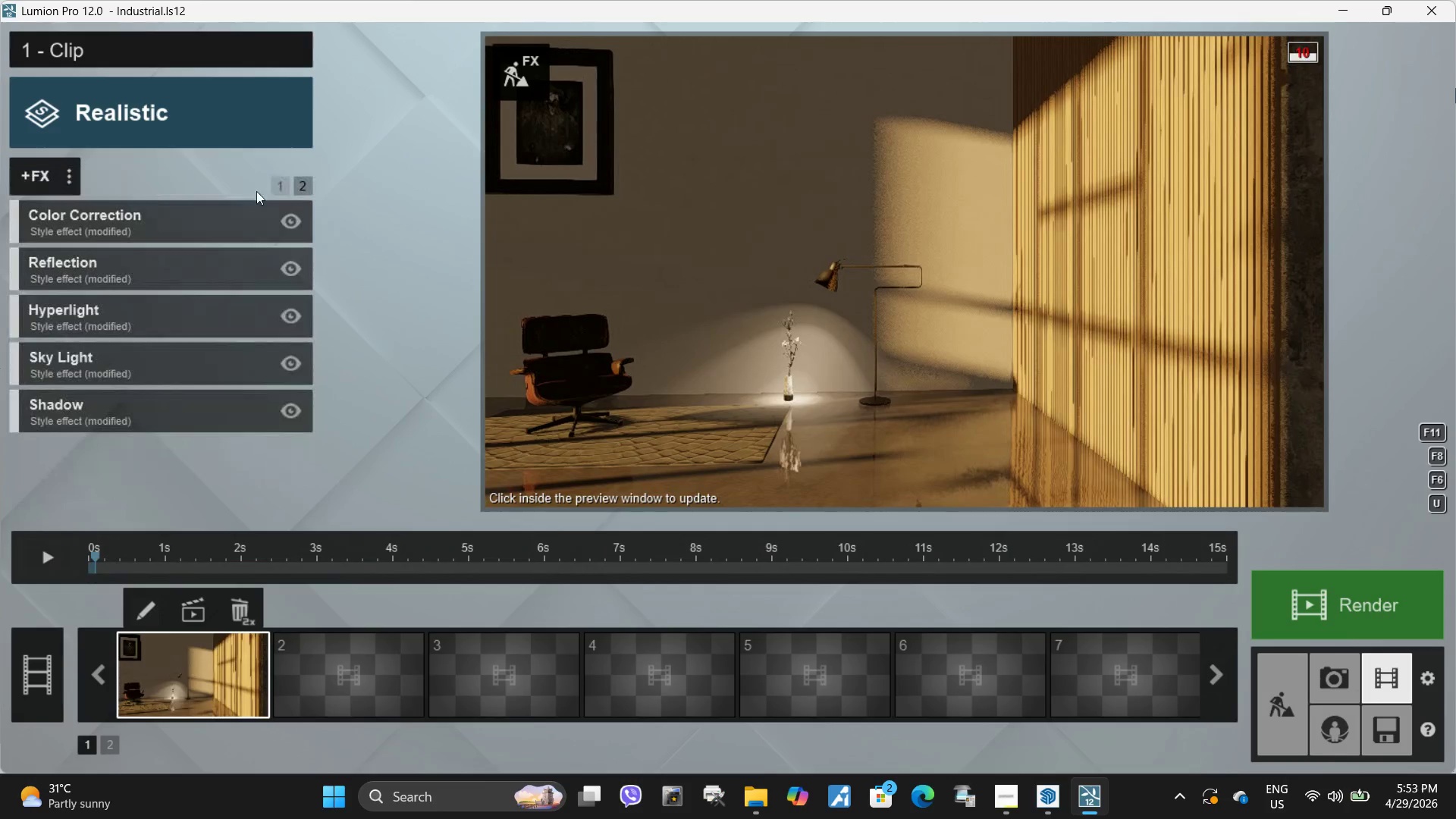 
left_click([285, 184])
 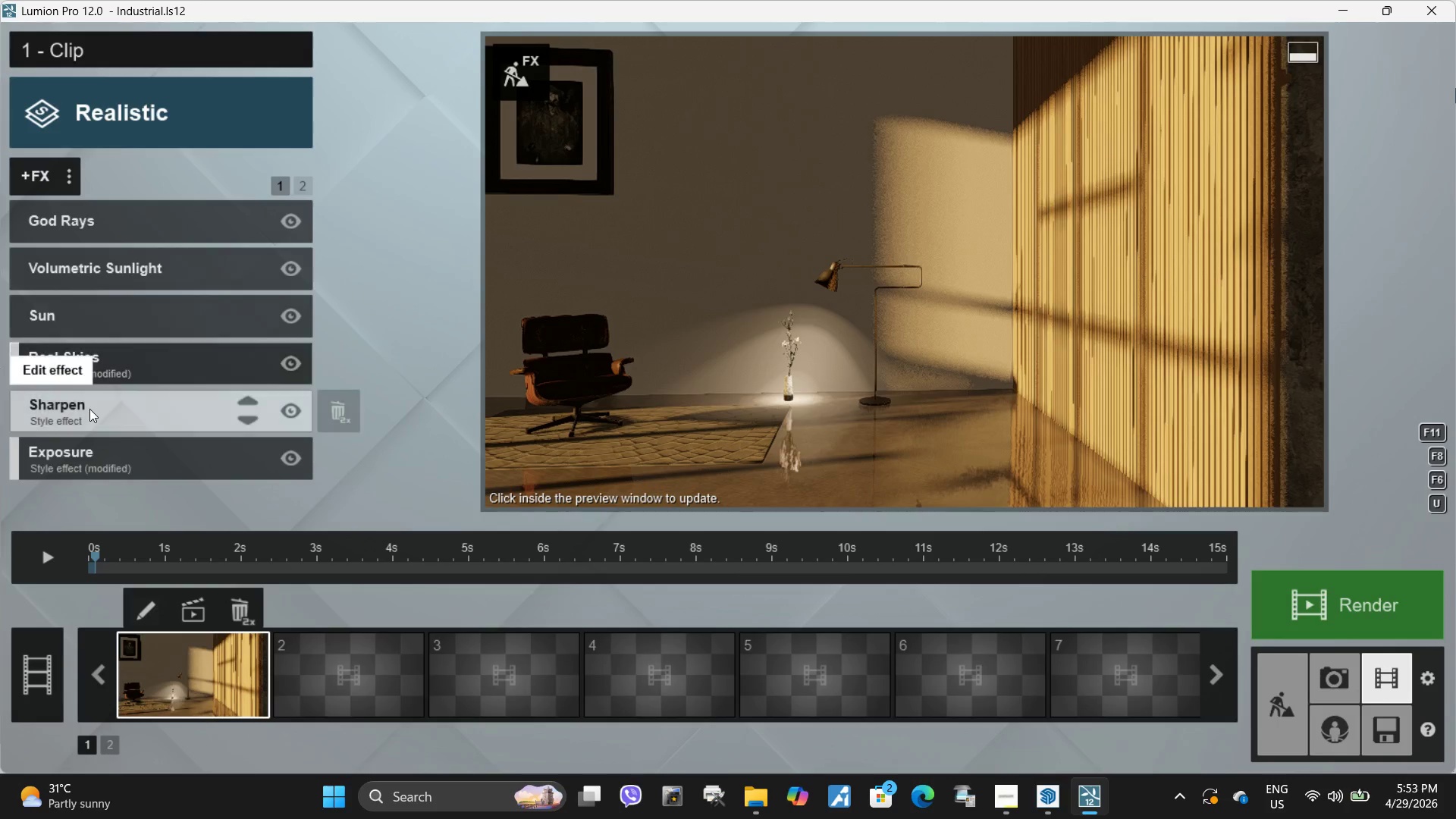 
left_click([88, 419])
 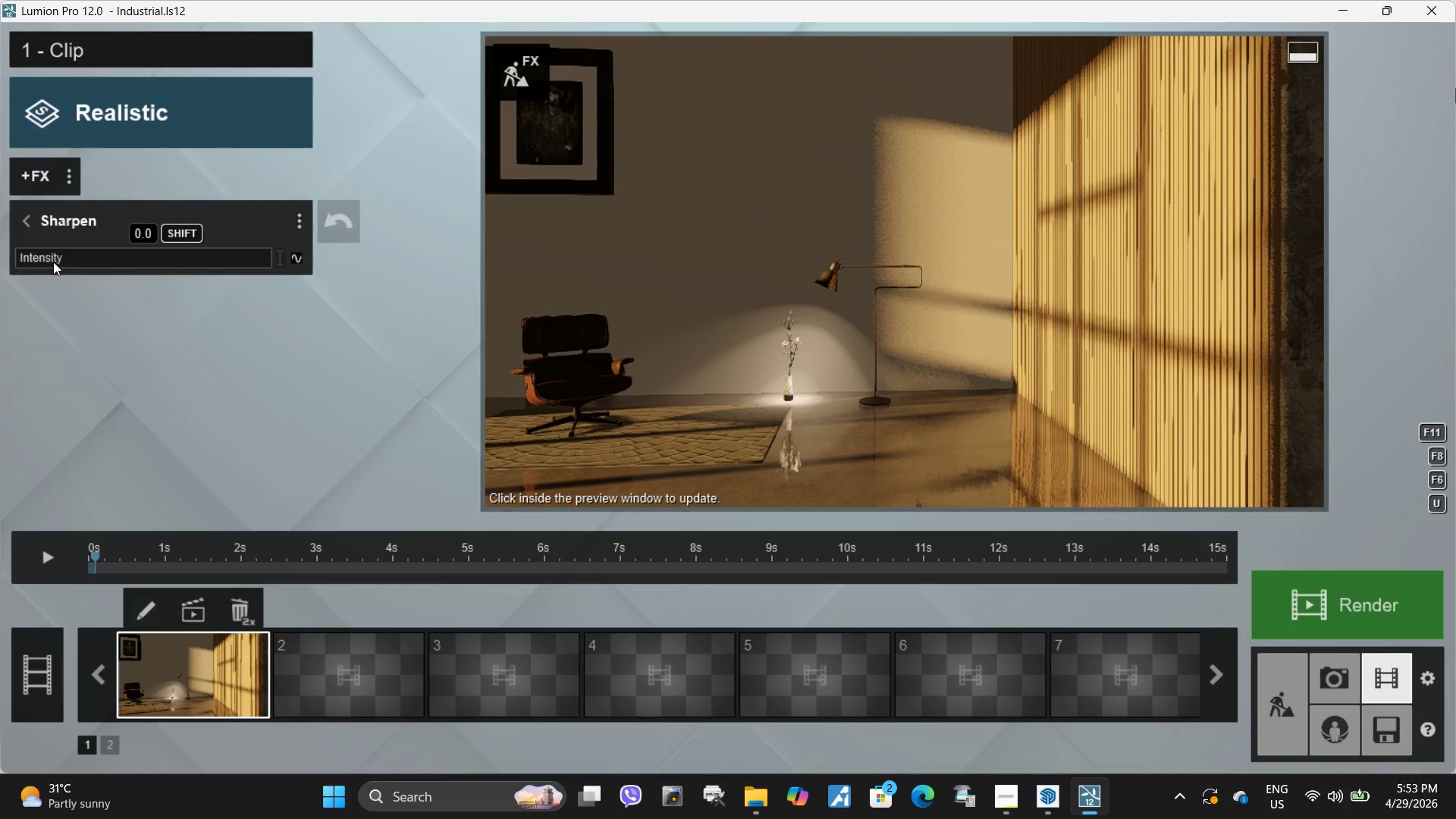 
left_click_drag(start_coordinate=[42, 260], to_coordinate=[420, 254])
 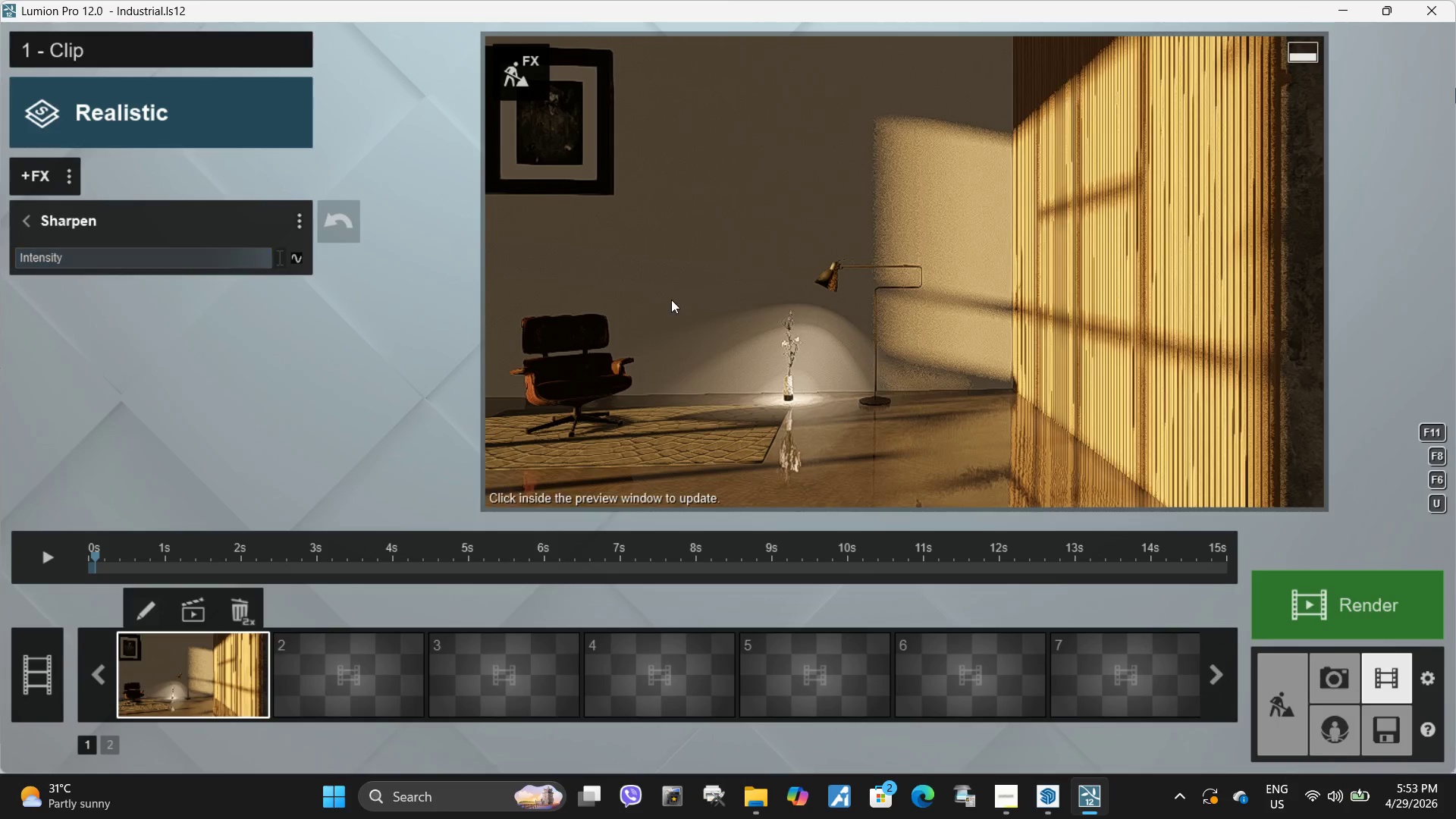 
left_click([671, 300])
 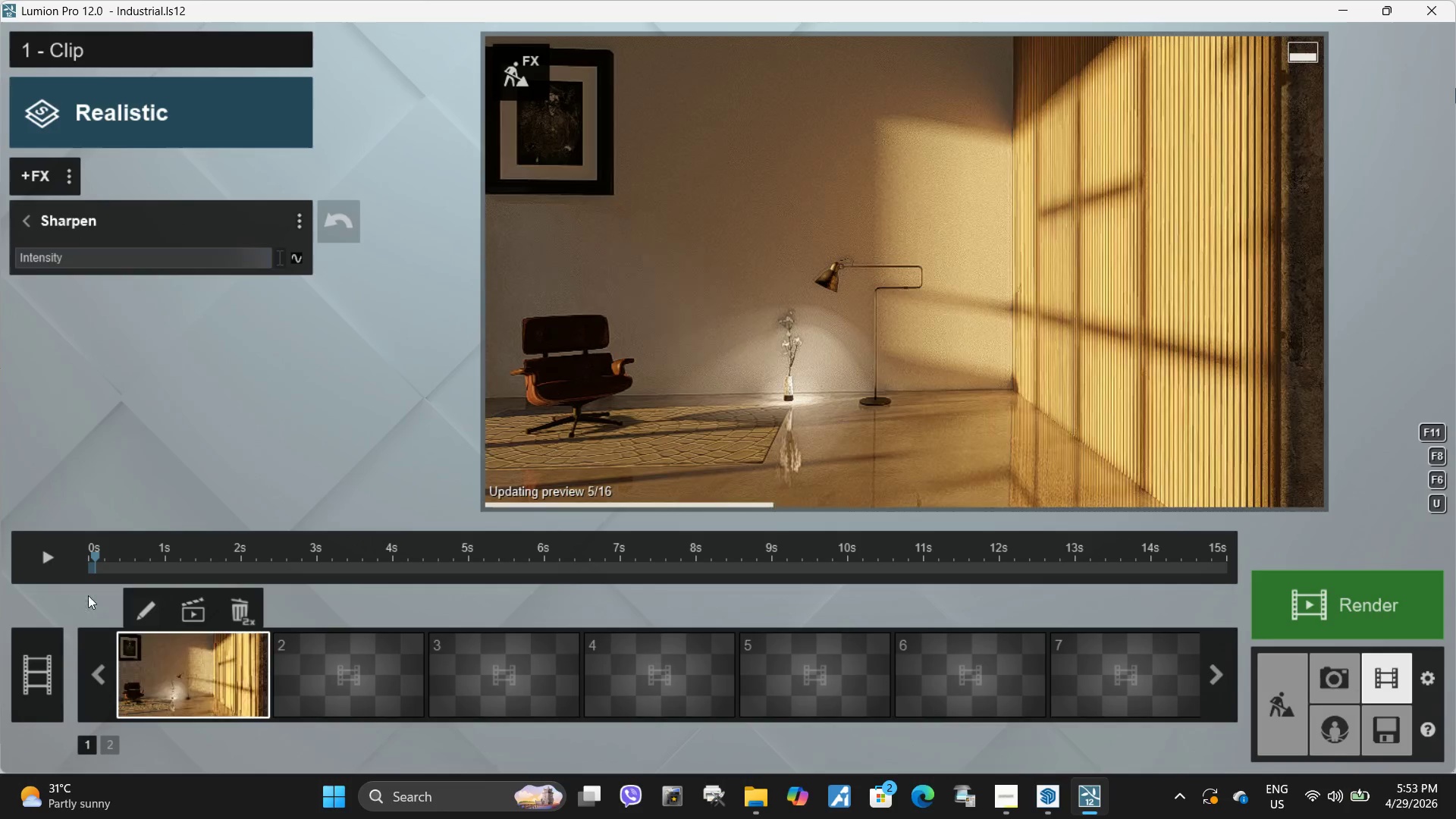 
left_click([42, 560])
 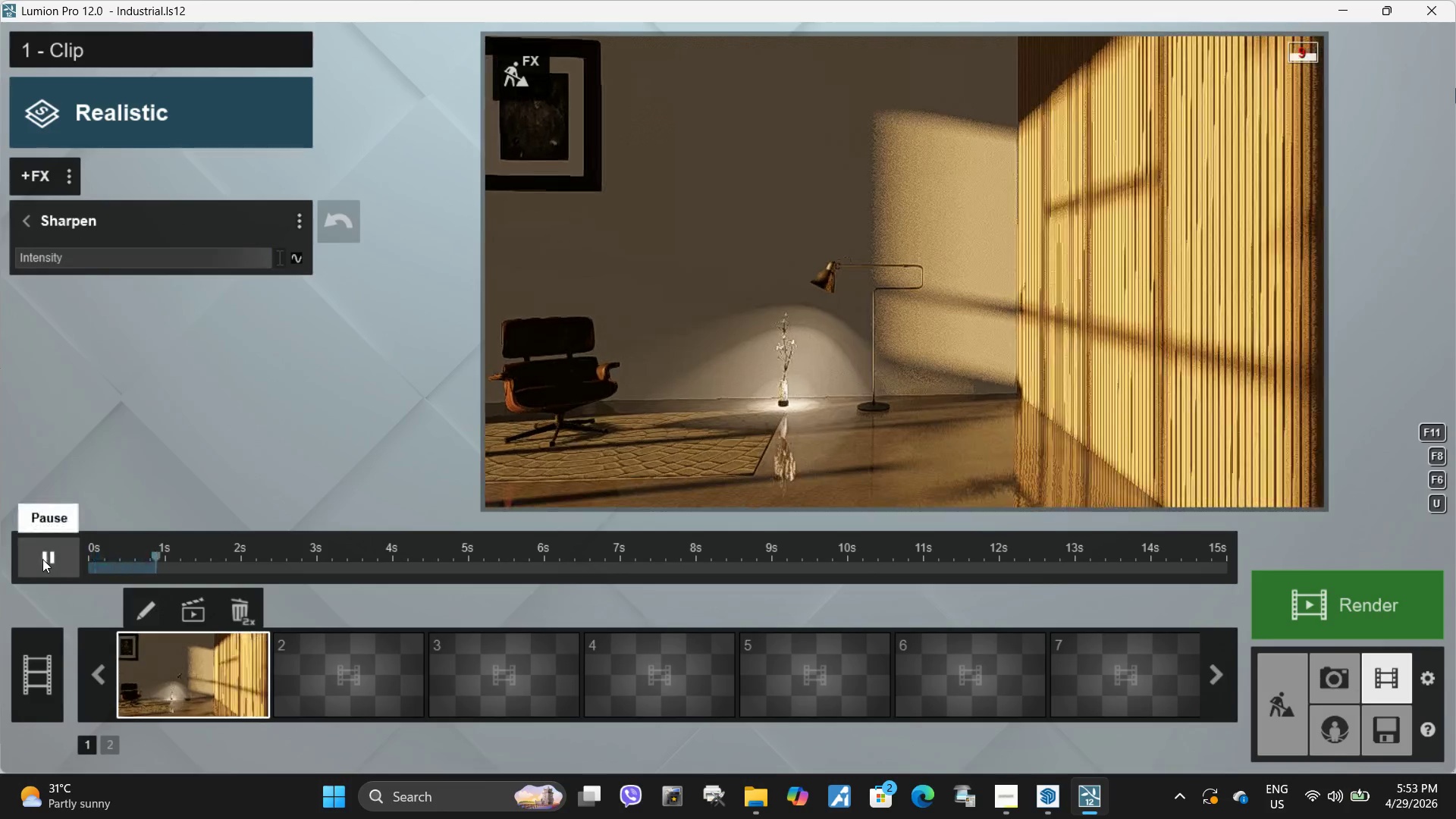 
left_click([42, 559])
 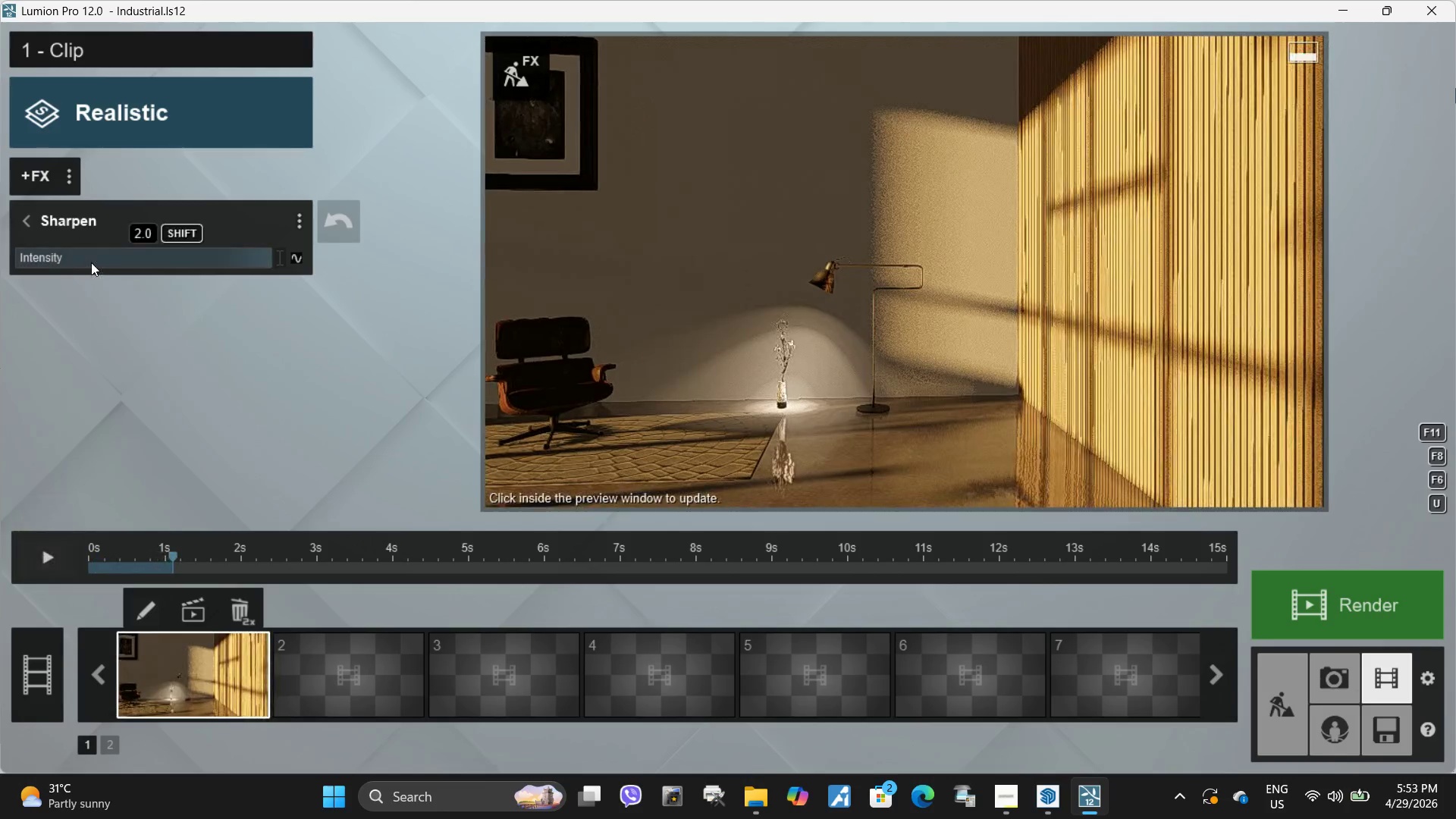 
left_click_drag(start_coordinate=[91, 262], to_coordinate=[0, 262])
 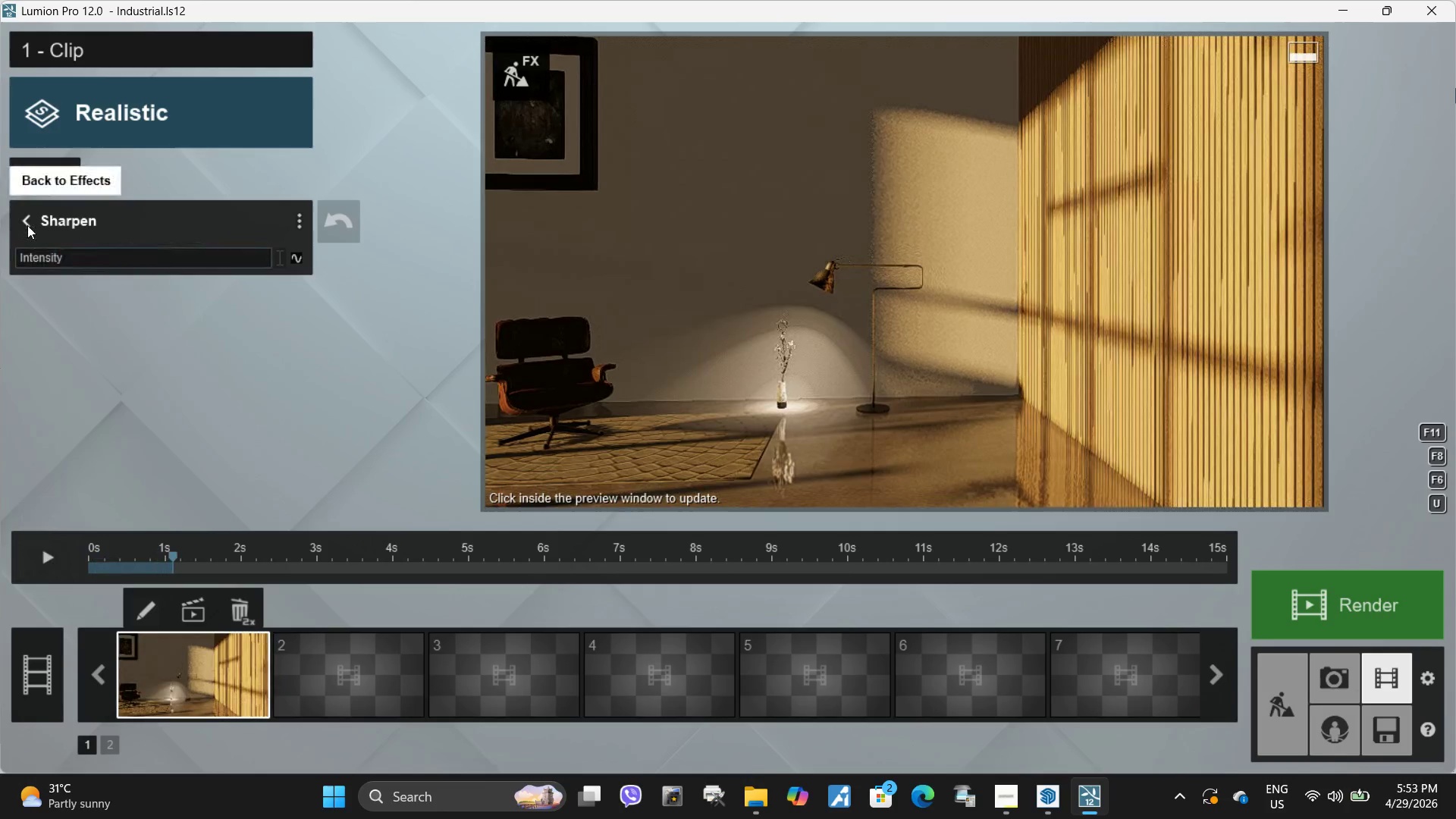 
left_click([27, 225])
 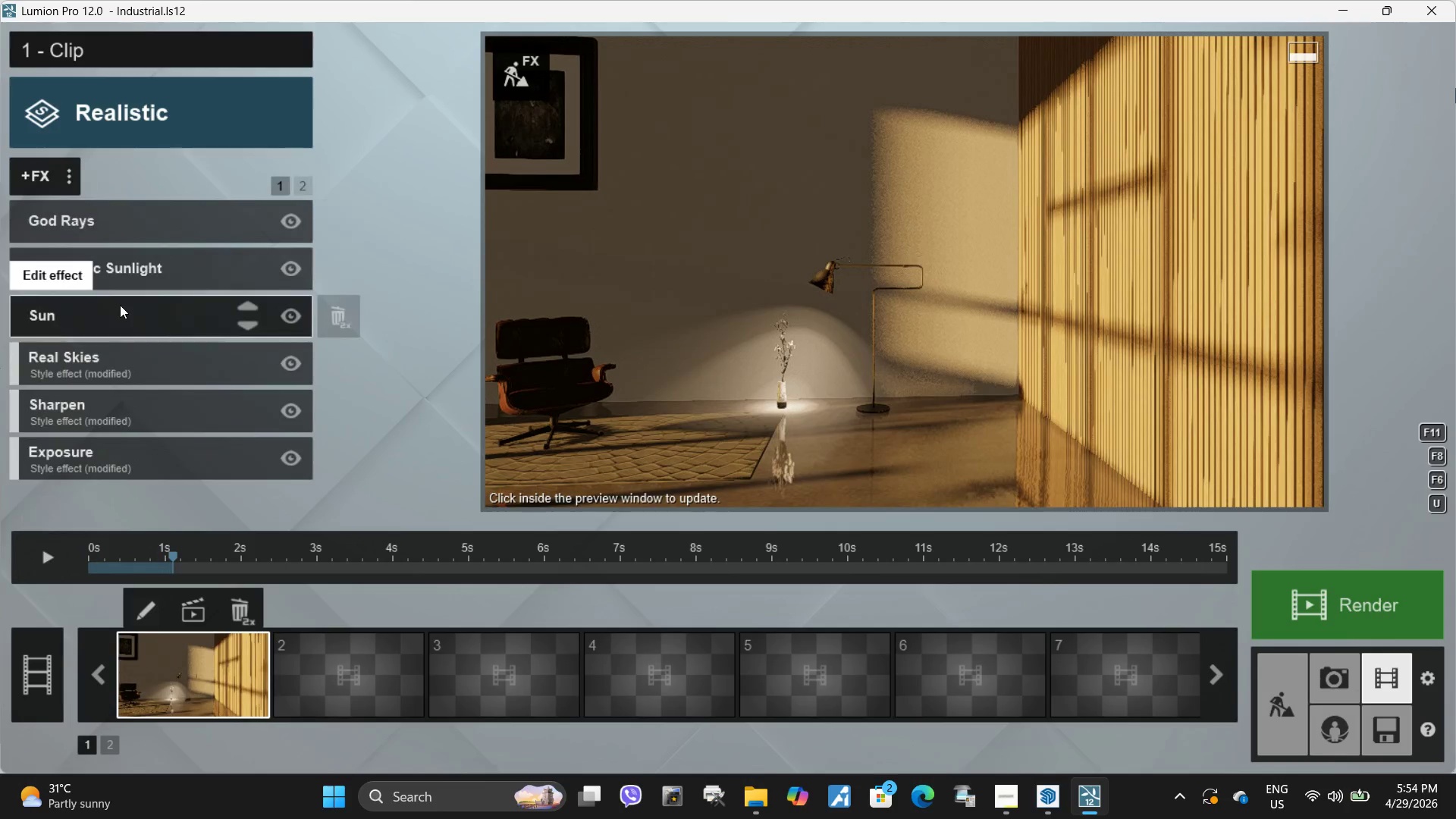 
left_click([306, 186])
 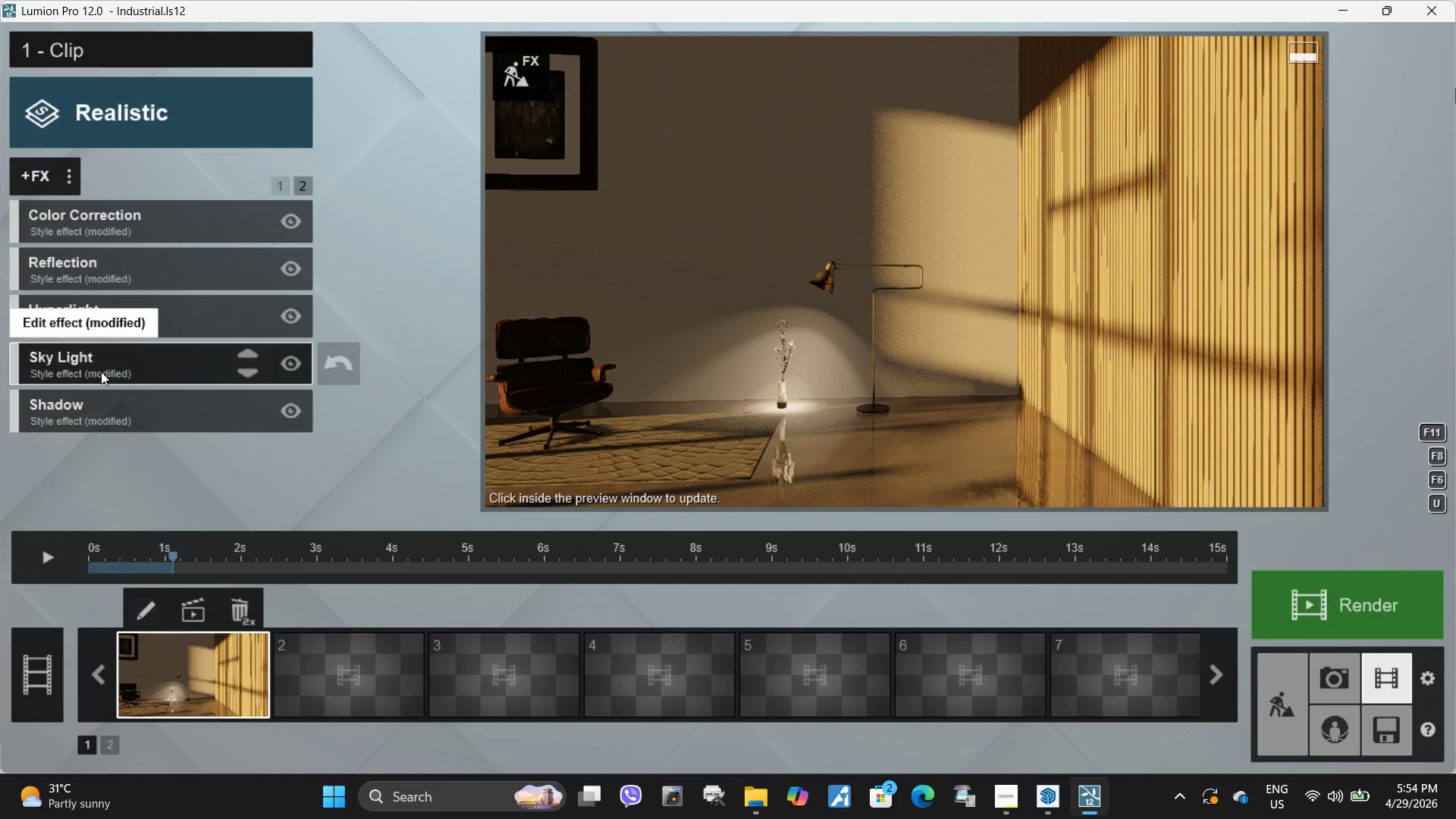 
left_click([99, 415])
 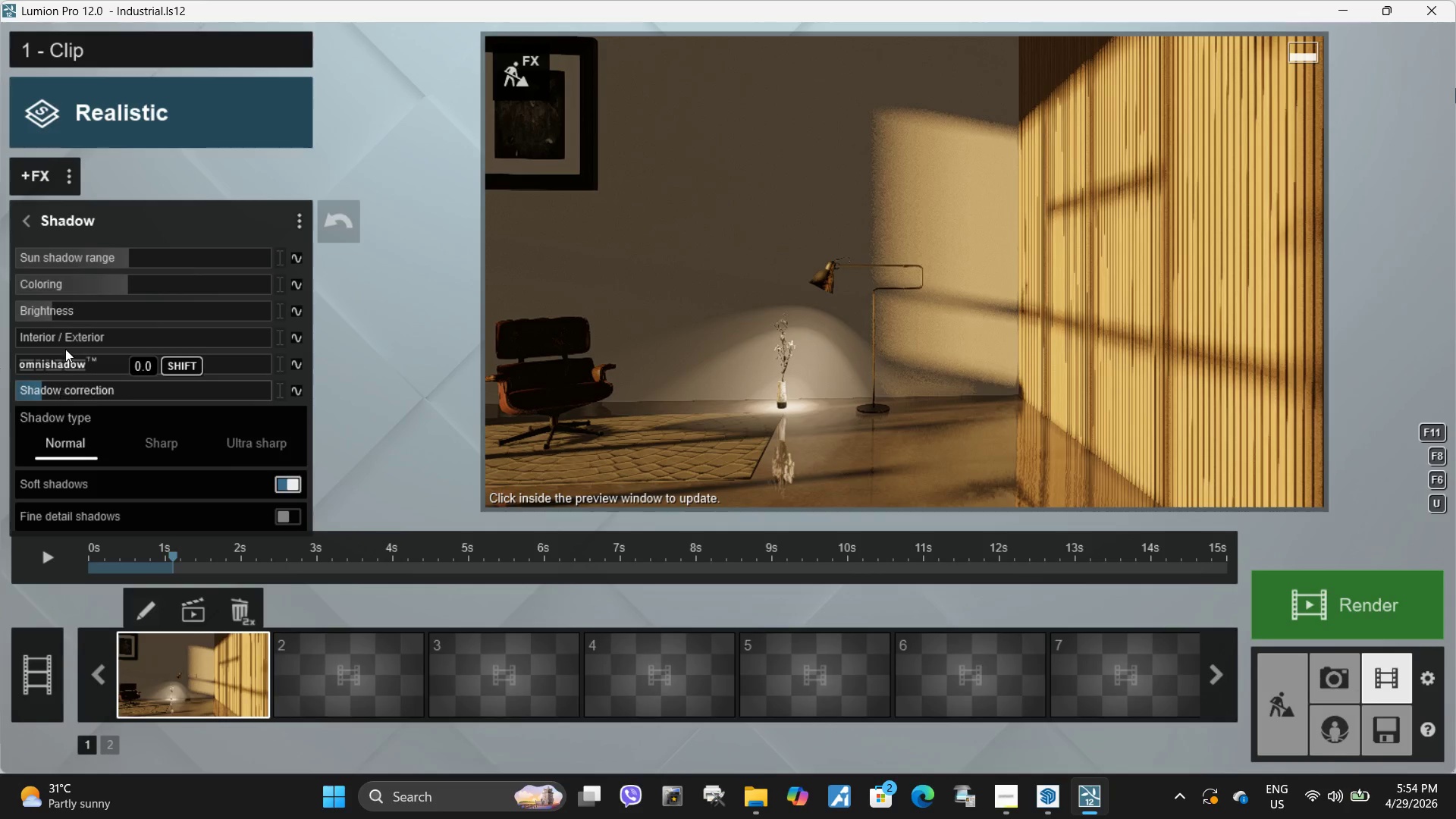 
left_click_drag(start_coordinate=[58, 390], to_coordinate=[460, 390])
 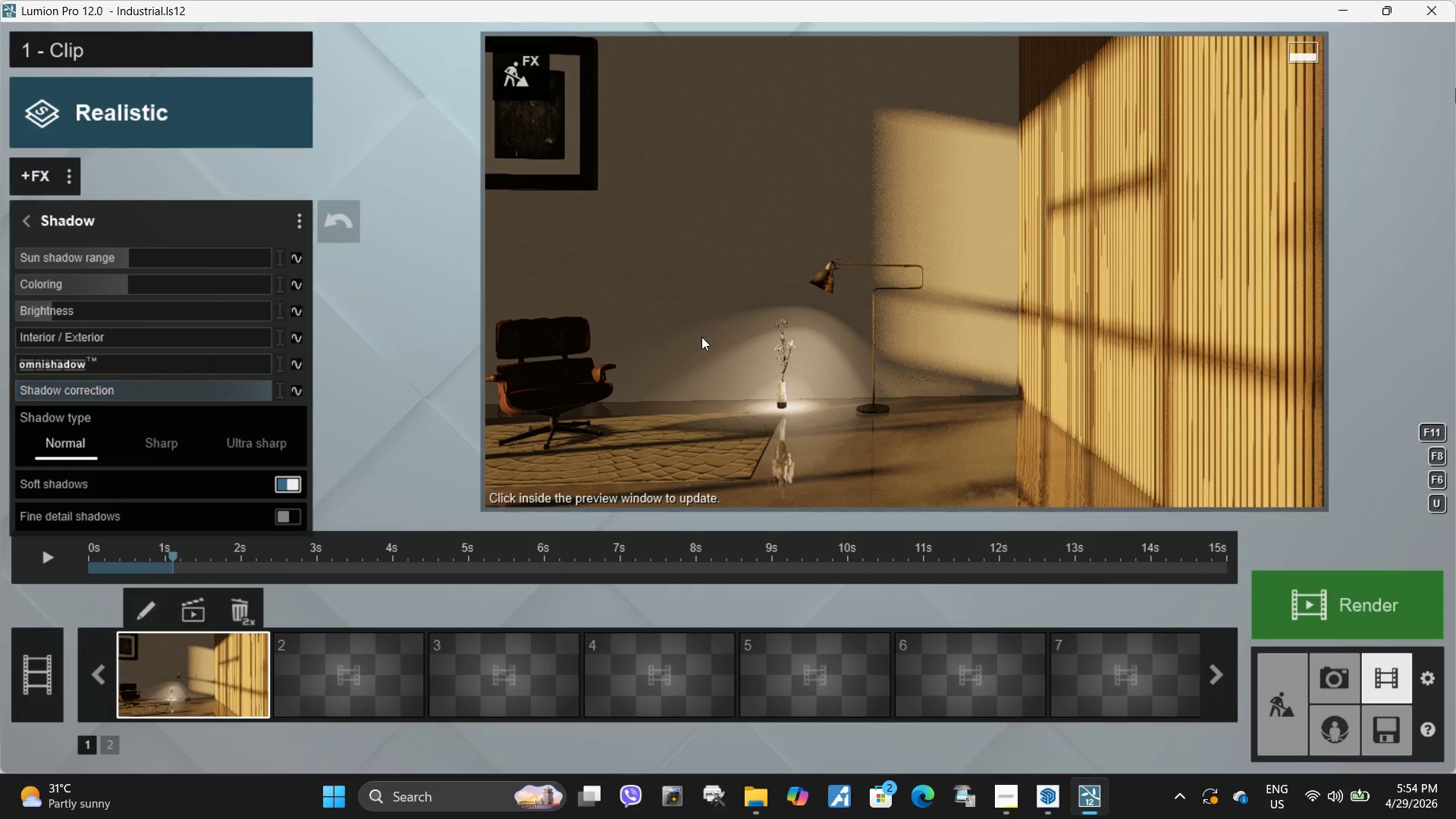 
left_click([701, 337])
 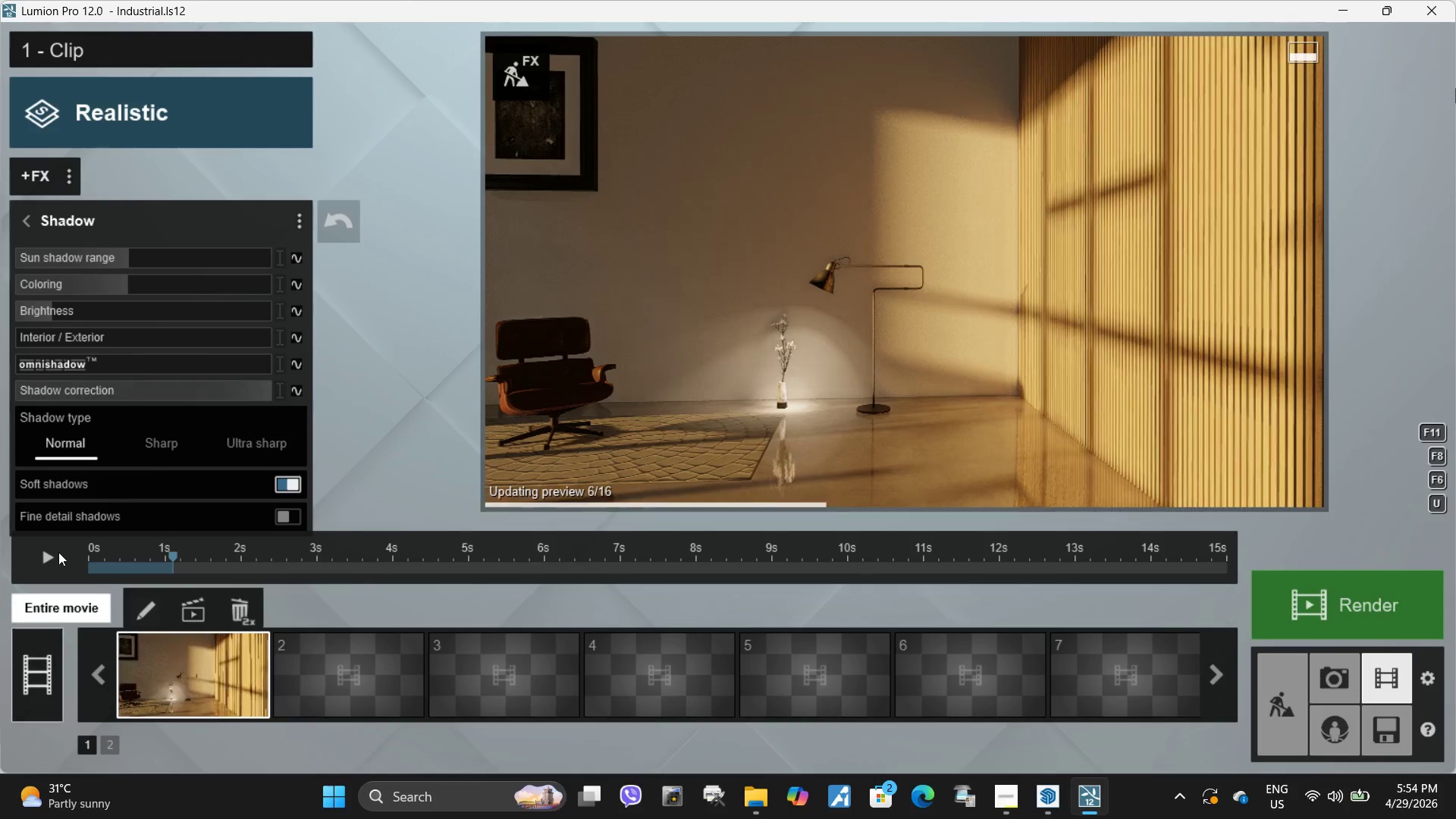 
left_click([50, 557])
 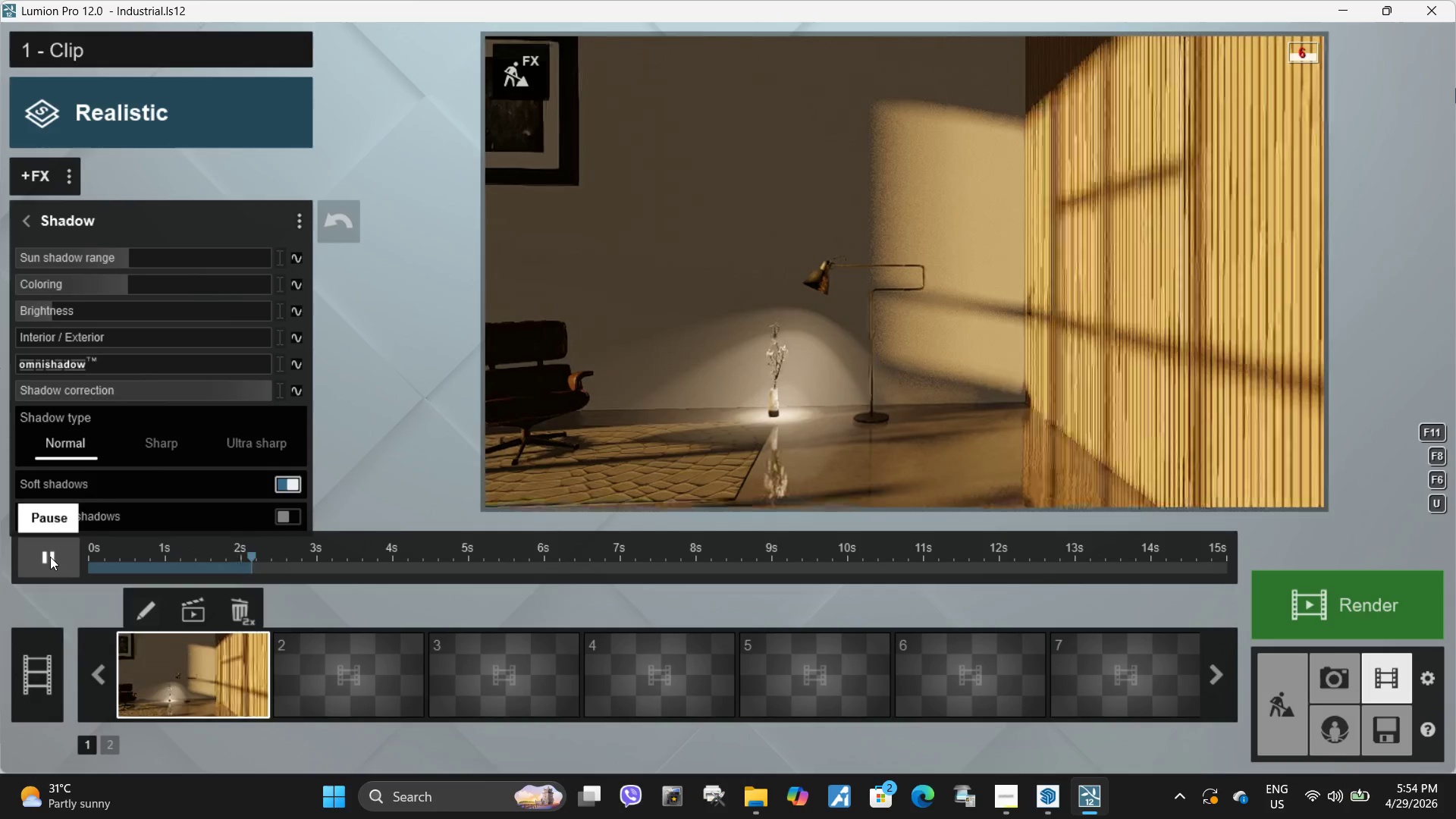 
left_click([50, 557])
 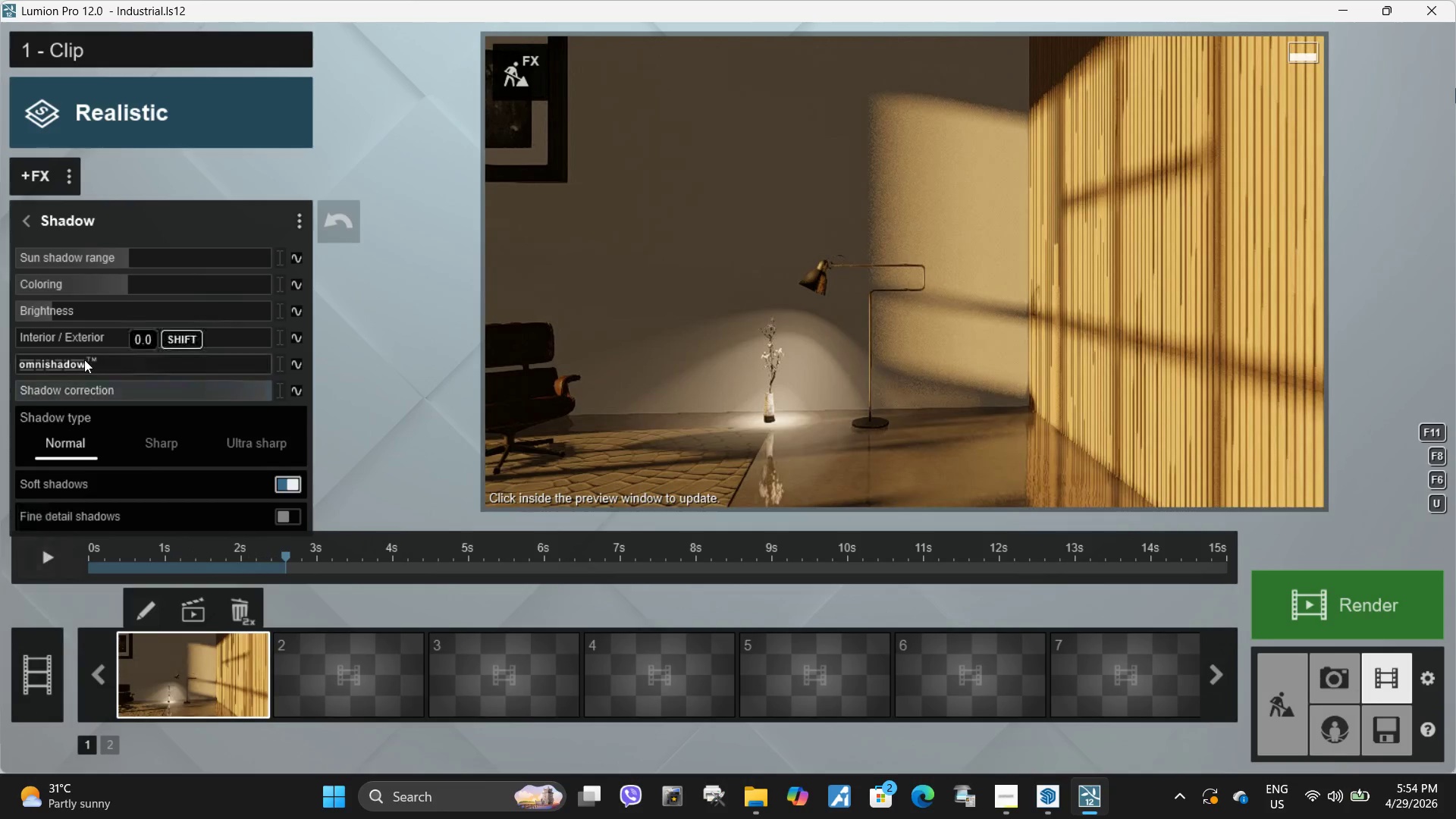 
left_click_drag(start_coordinate=[84, 359], to_coordinate=[15, 372])
 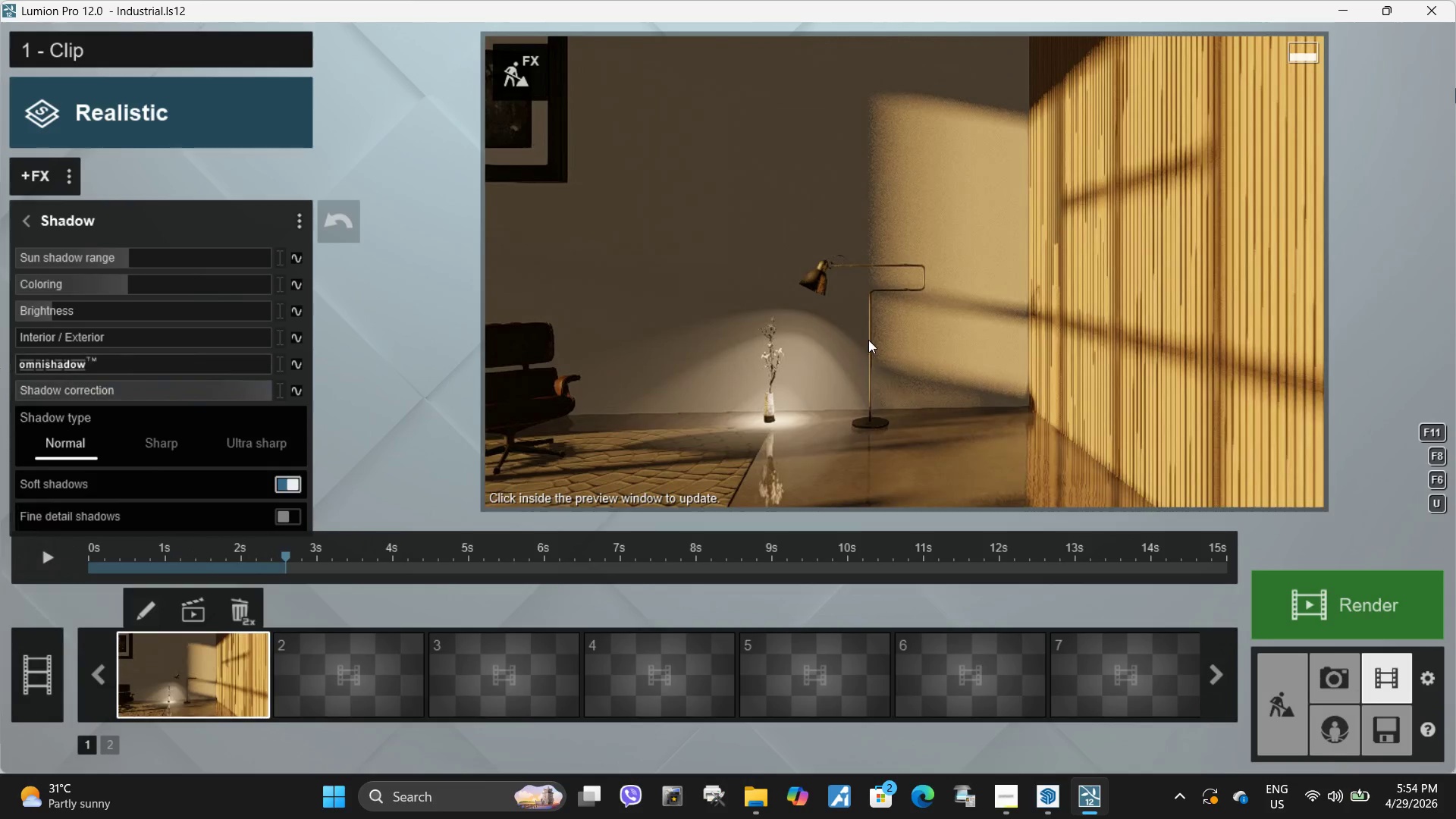 
left_click([868, 340])
 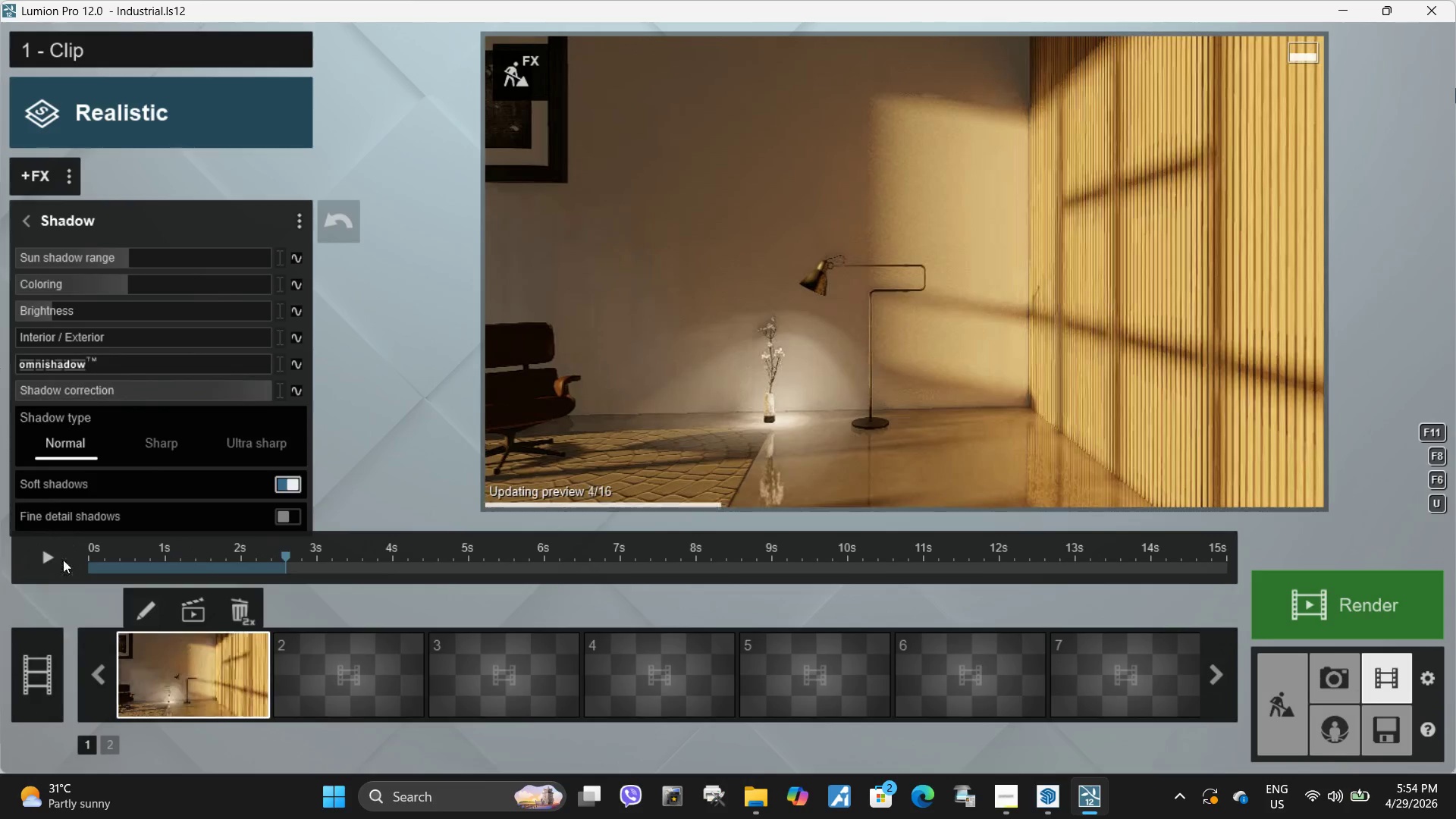 
left_click([42, 560])
 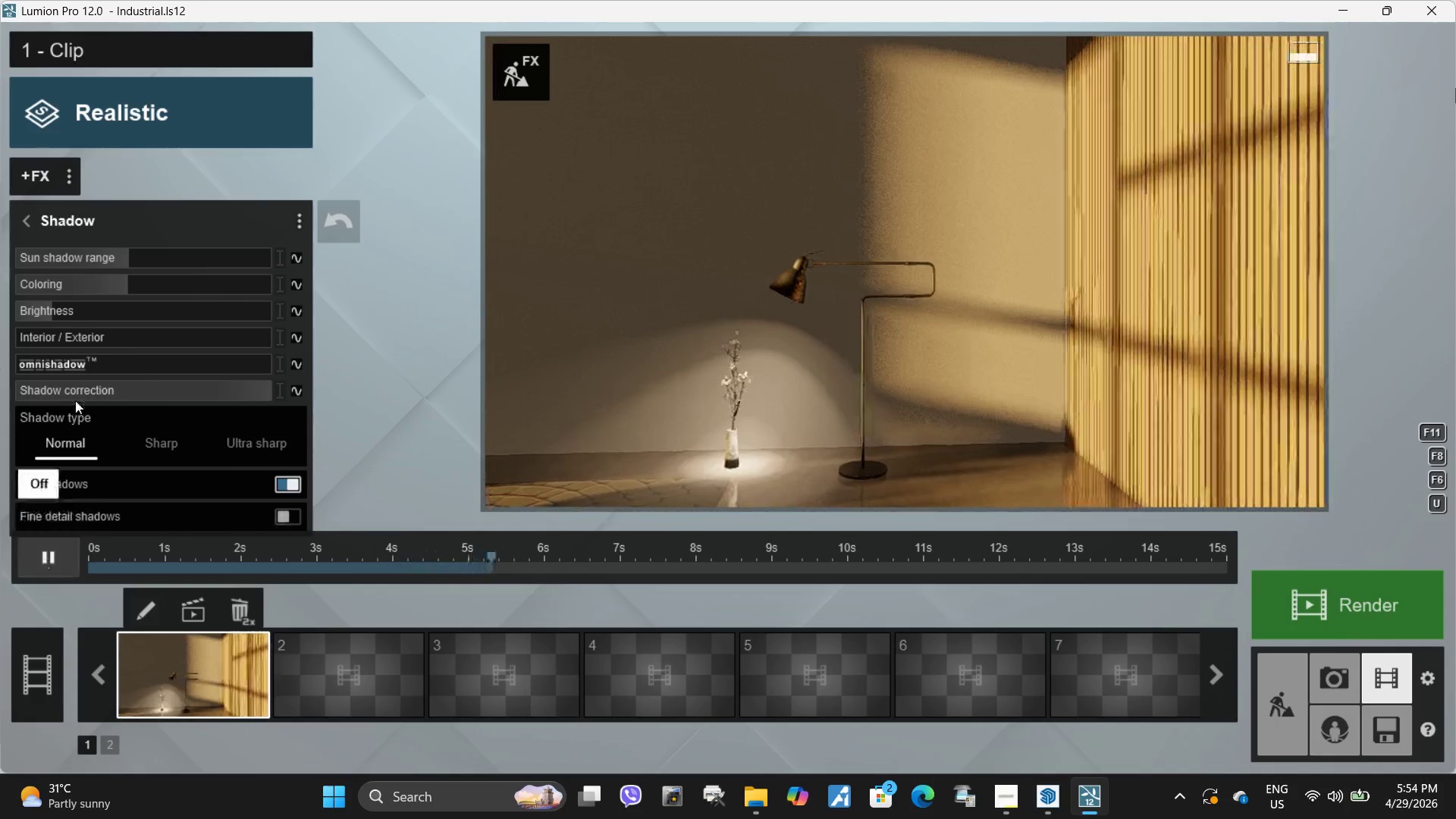 
left_click_drag(start_coordinate=[64, 366], to_coordinate=[358, 366])
 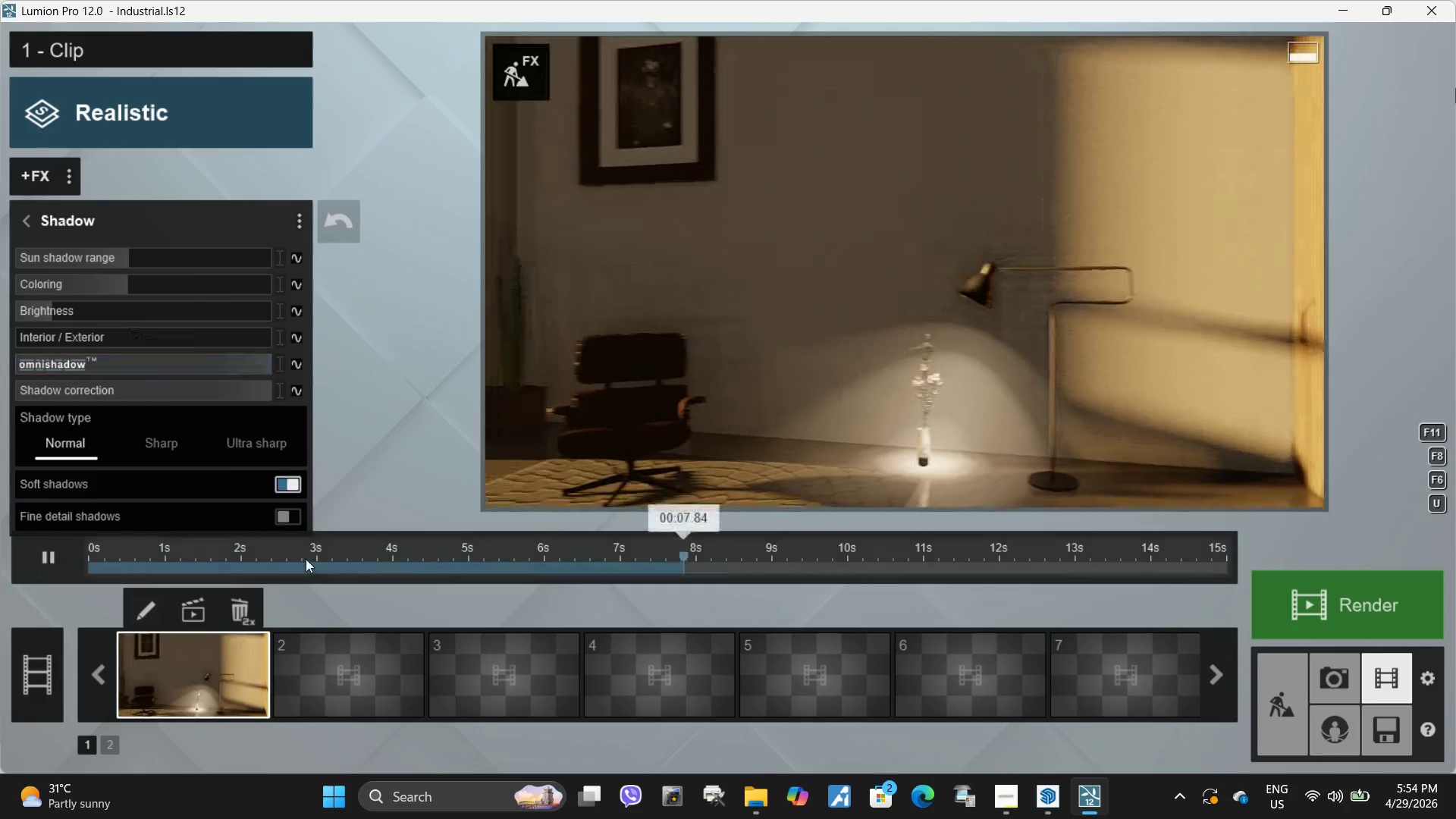 
left_click_drag(start_coordinate=[296, 559], to_coordinate=[64, 561])
 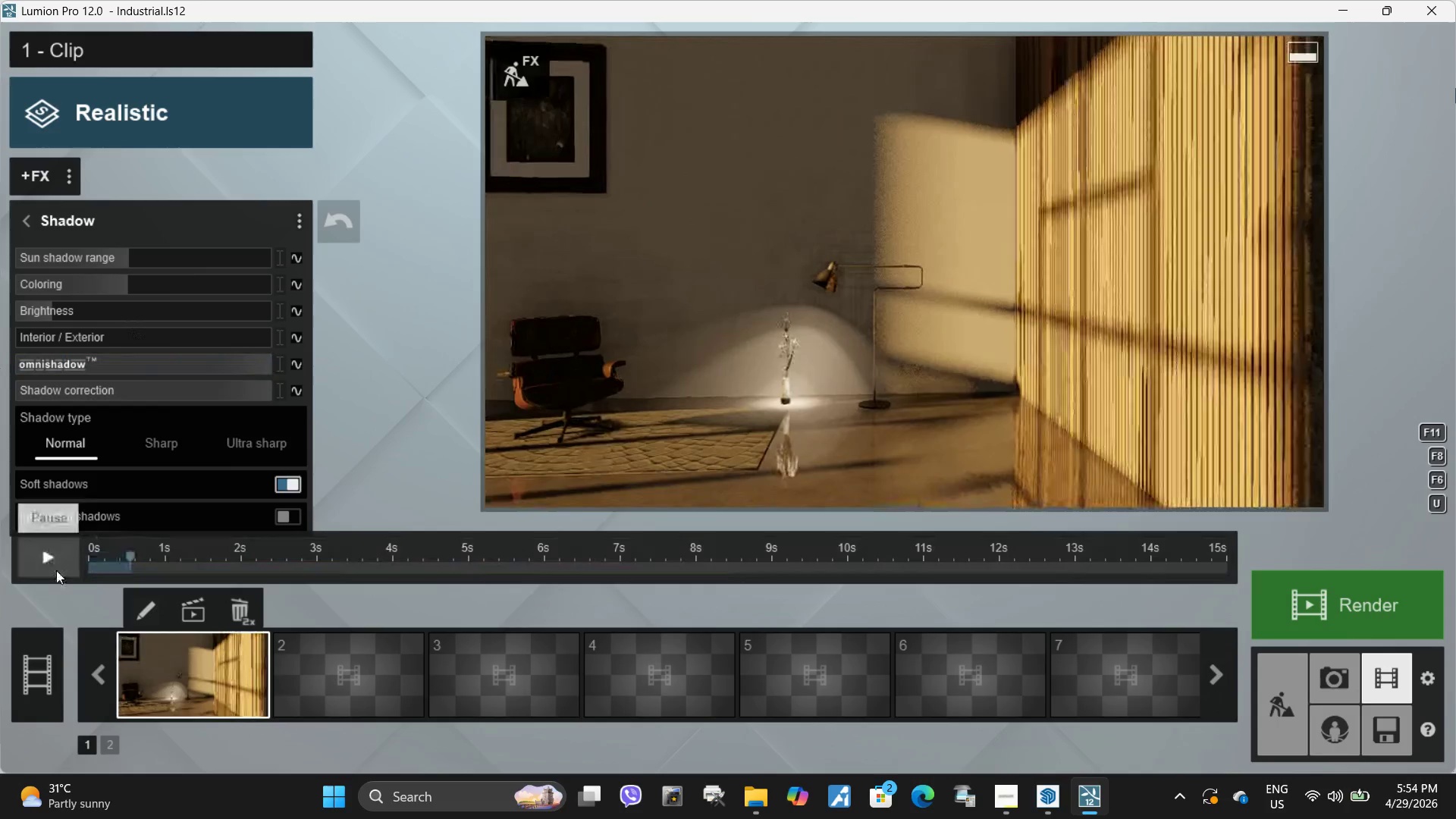 
double_click([55, 563])
 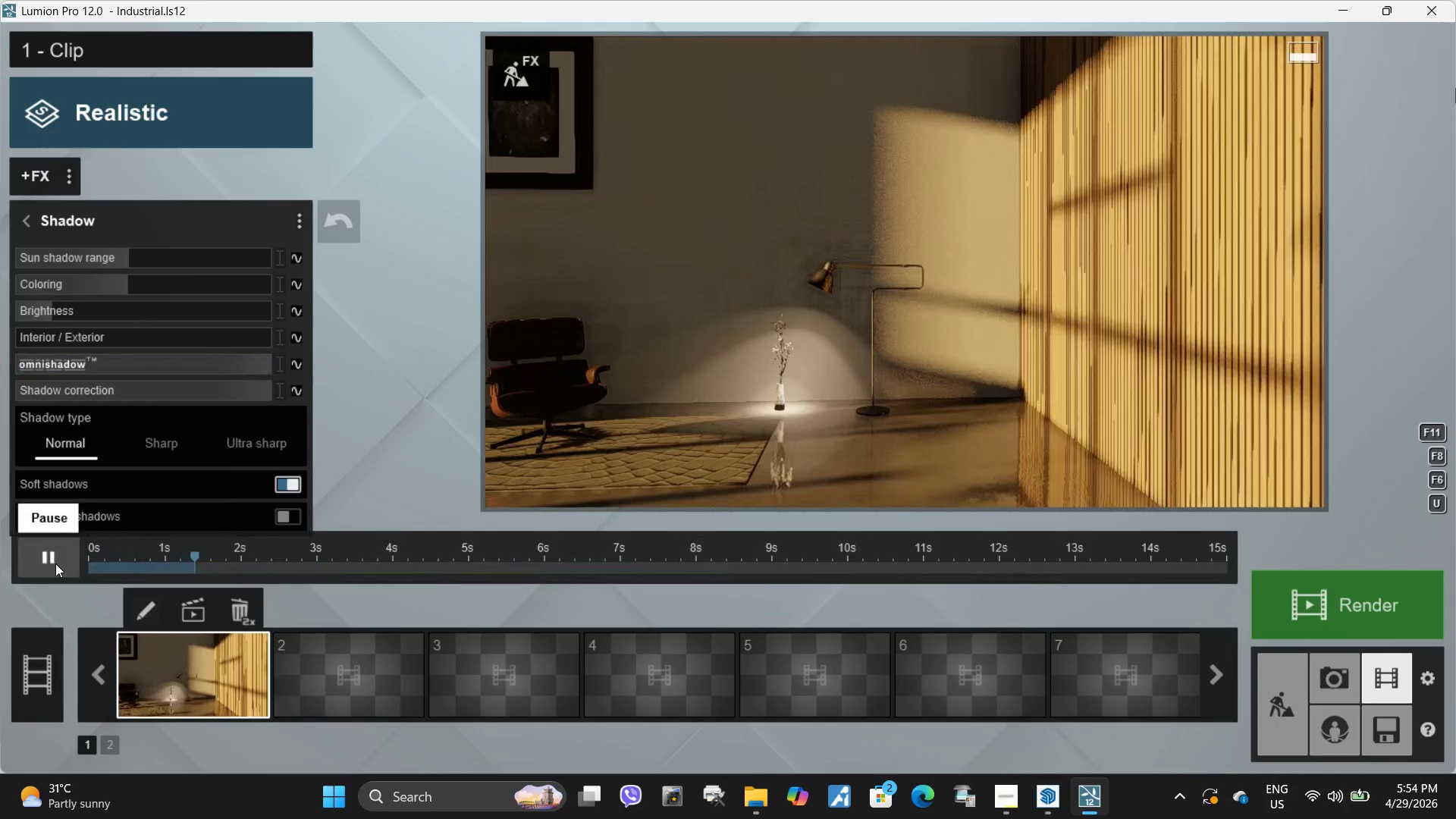 
left_click([55, 563])
 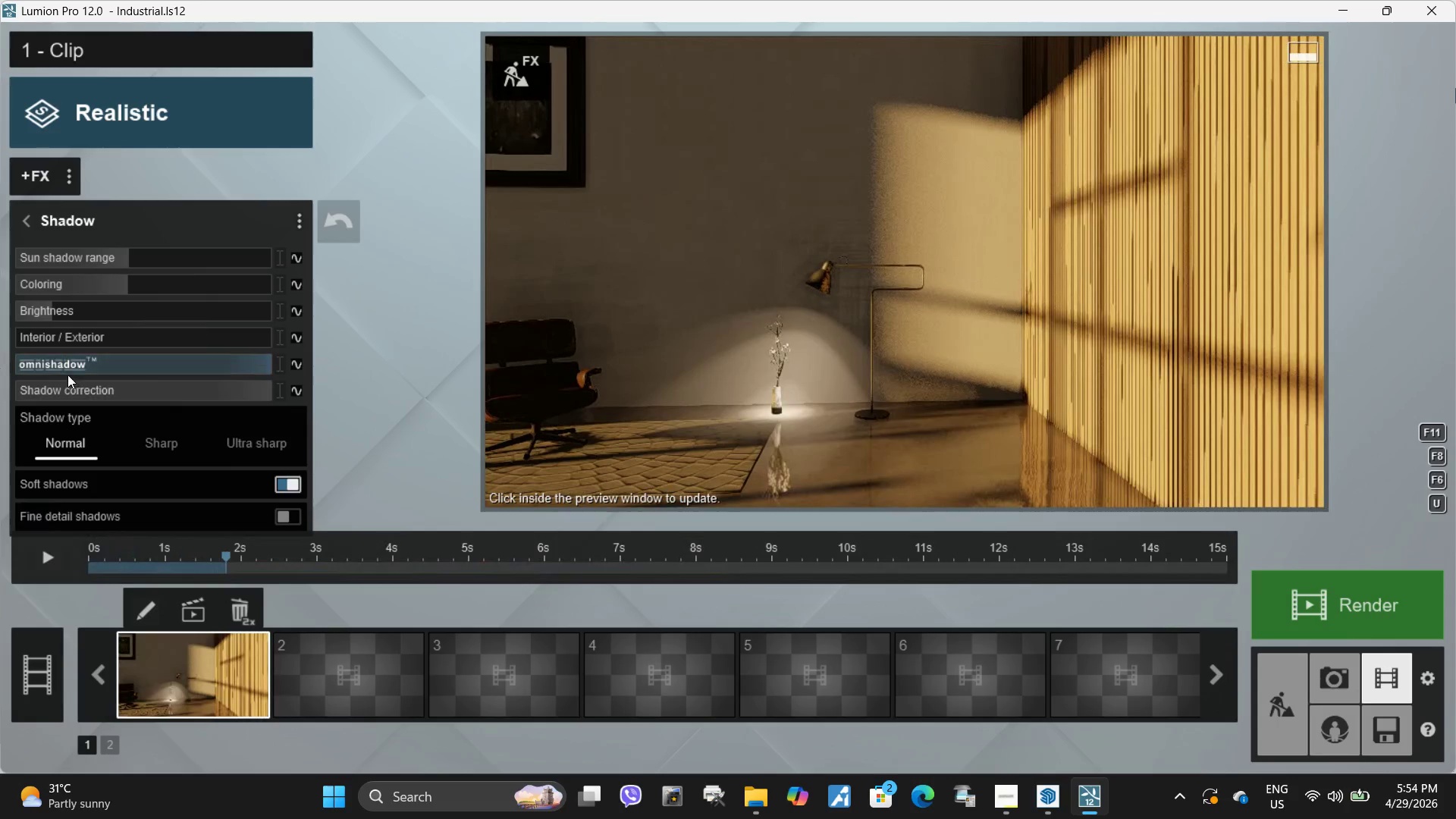 
left_click_drag(start_coordinate=[77, 367], to_coordinate=[0, 368])
 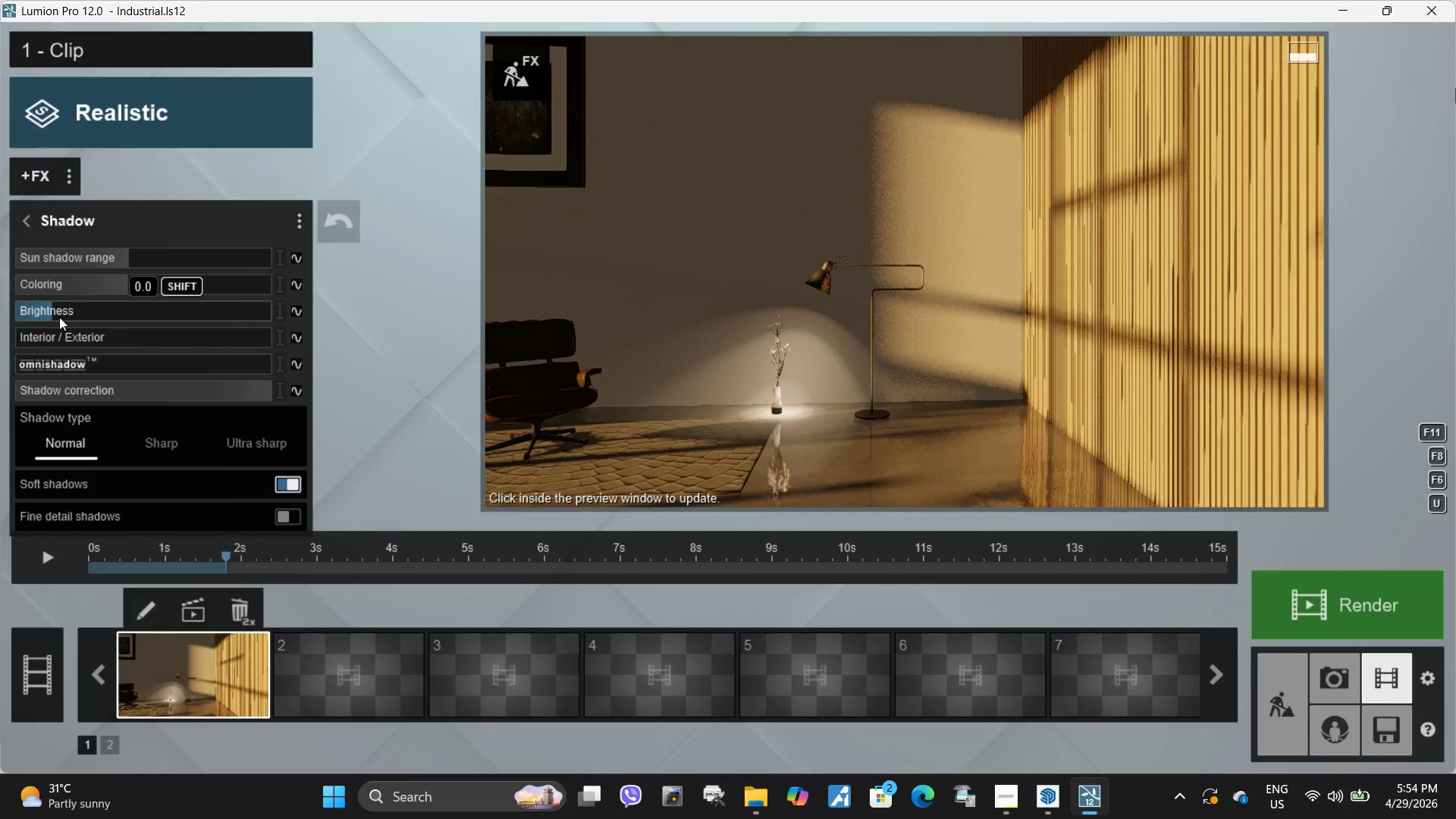 
left_click_drag(start_coordinate=[59, 317], to_coordinate=[70, 312])
 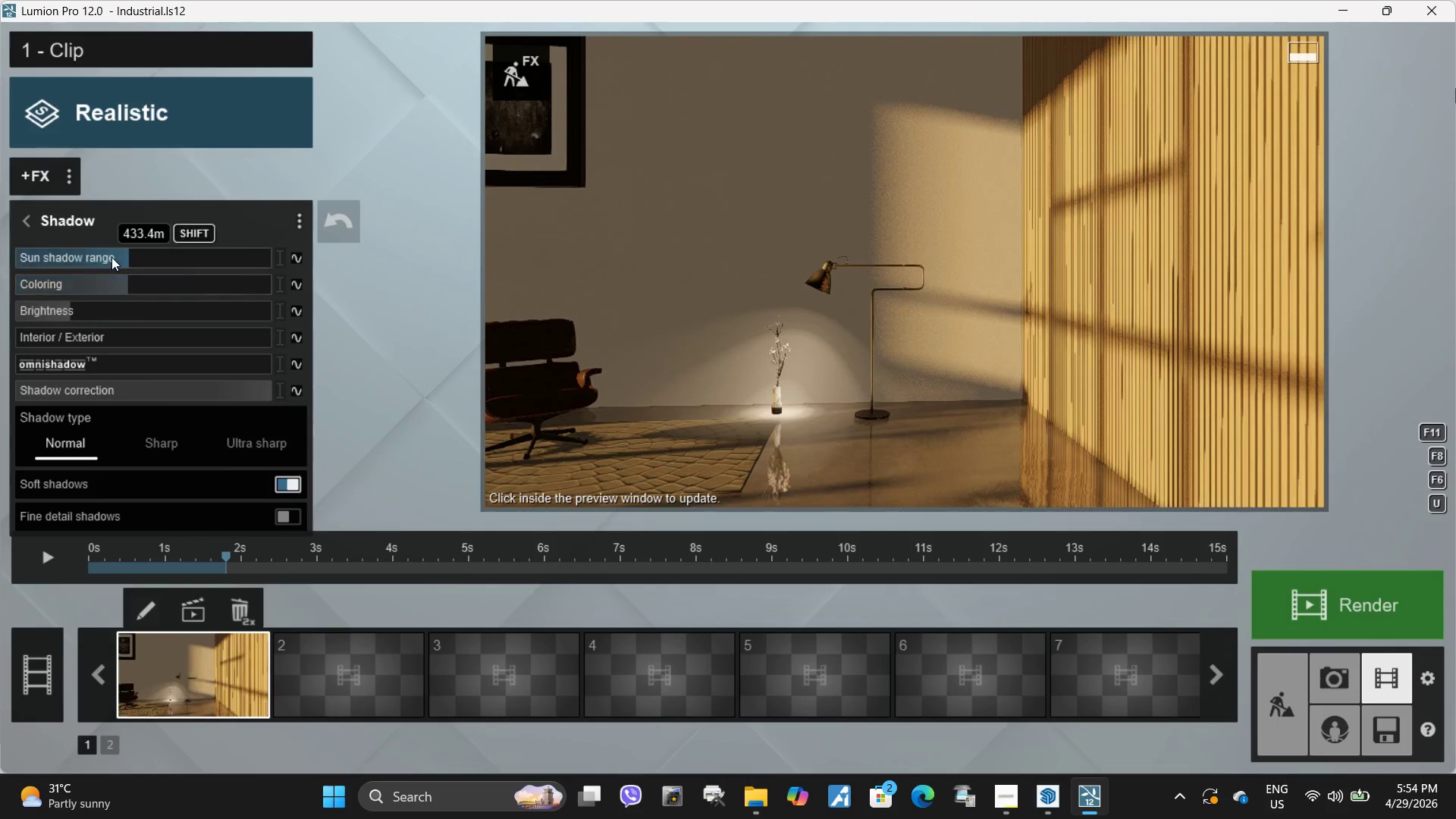 
left_click_drag(start_coordinate=[111, 257], to_coordinate=[64, 237])